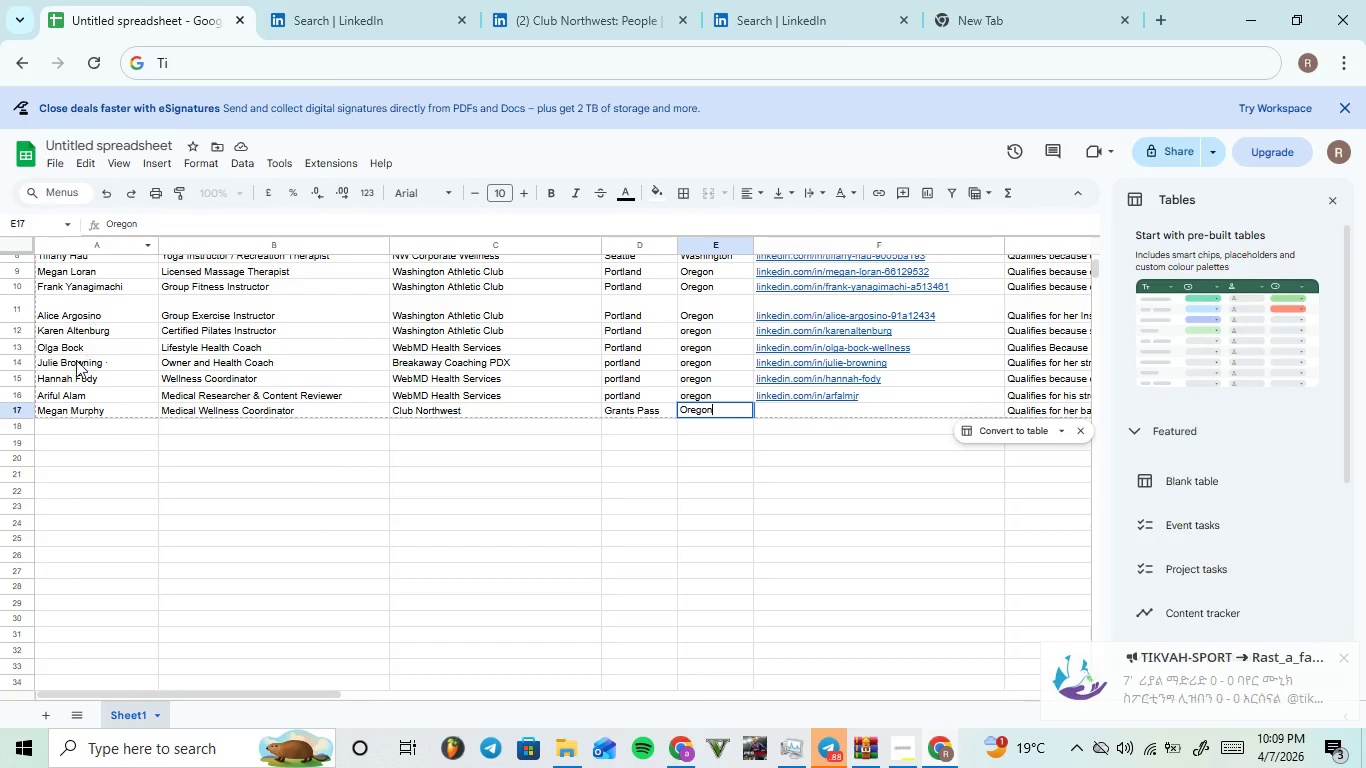 
left_click([84, 423])
 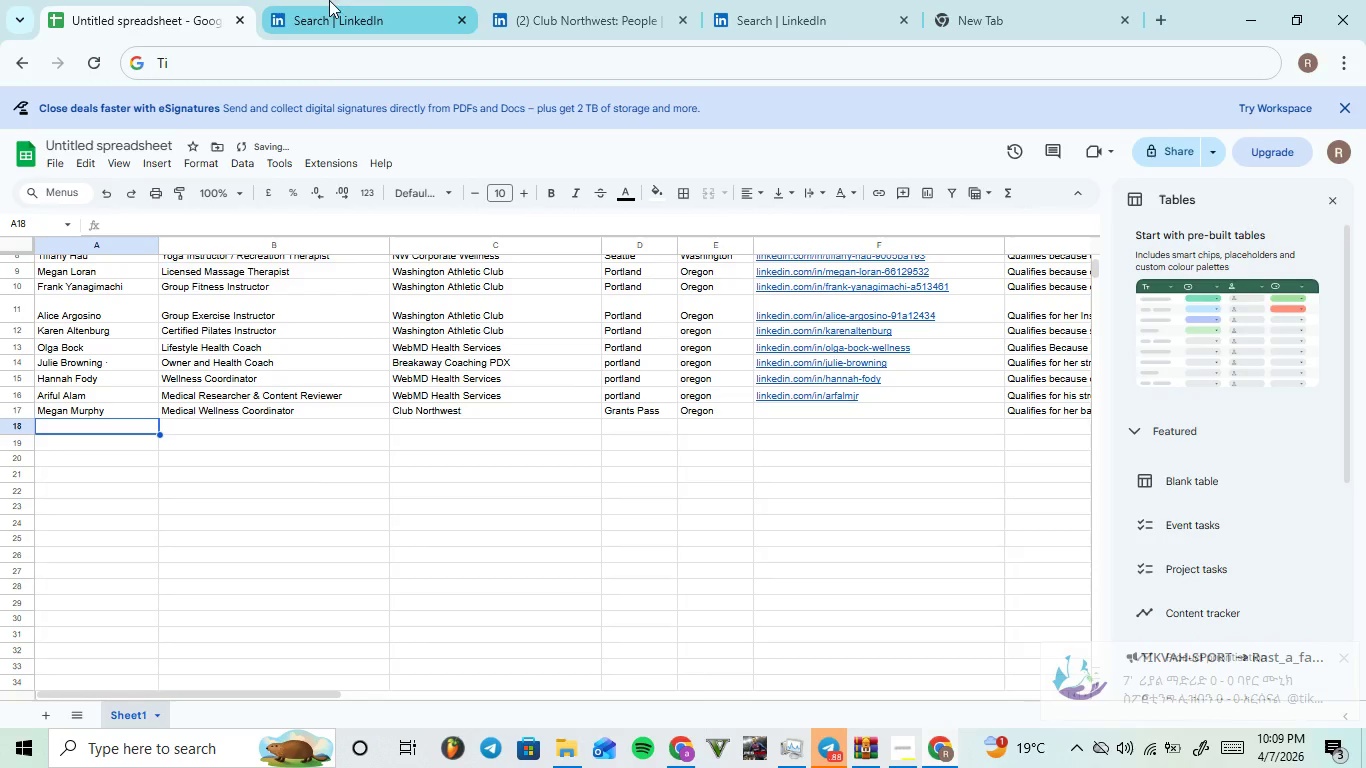 
left_click([354, 0])
 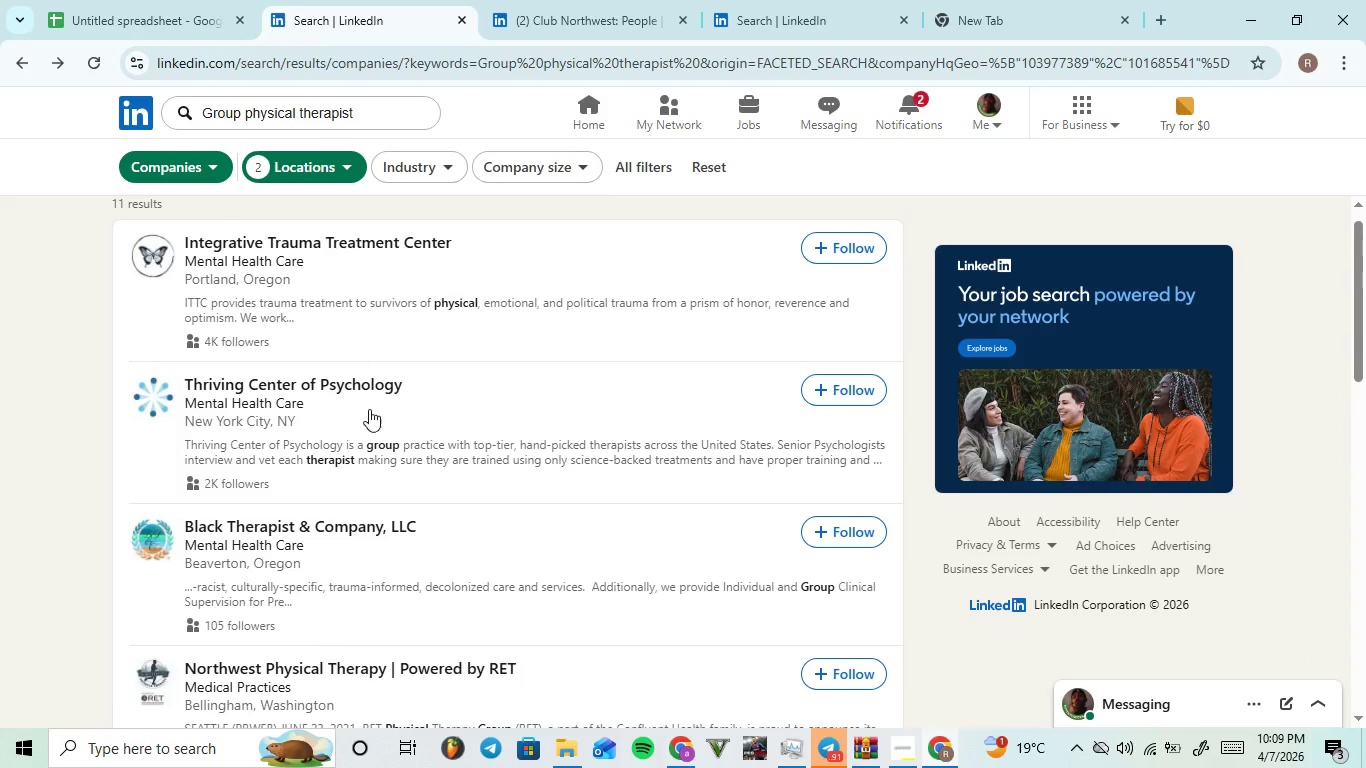 
scroll: coordinate [395, 417], scroll_direction: down, amount: 9.0
 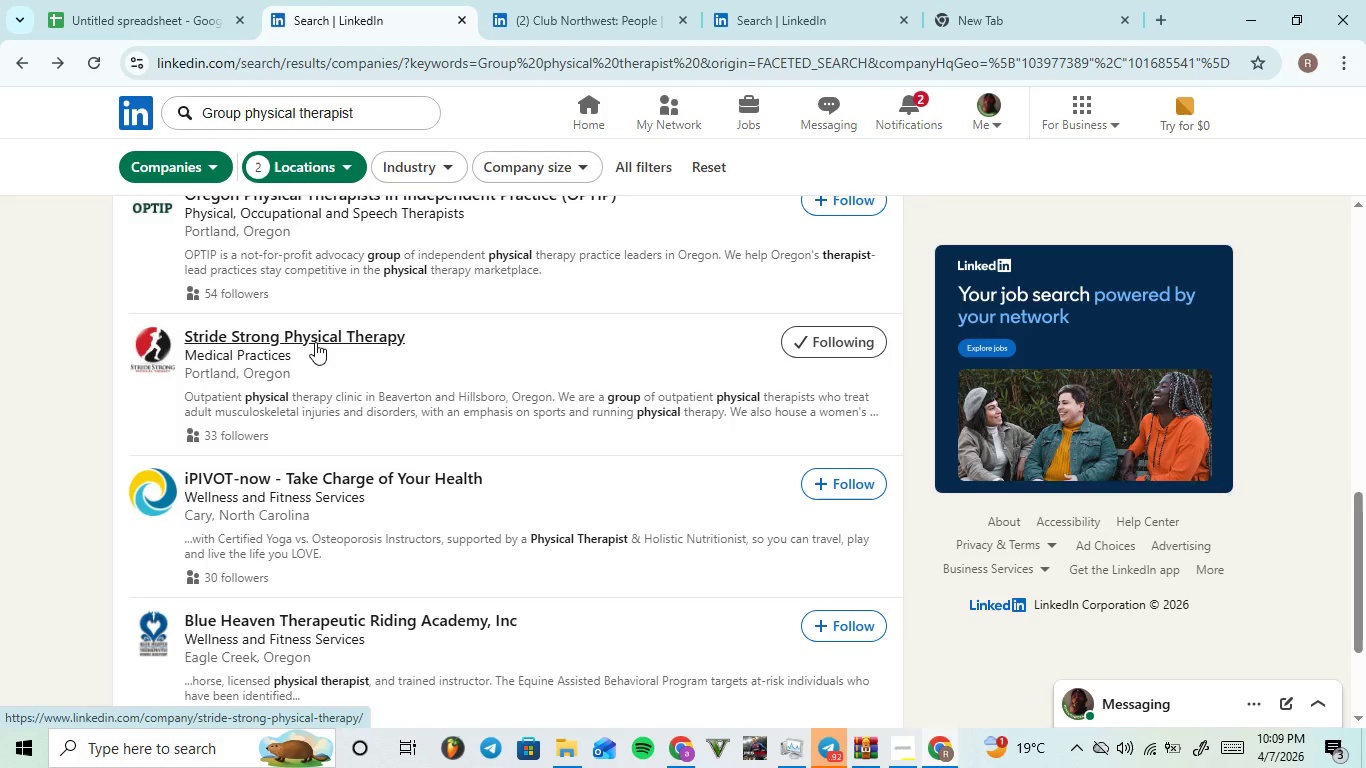 
left_click([315, 342])
 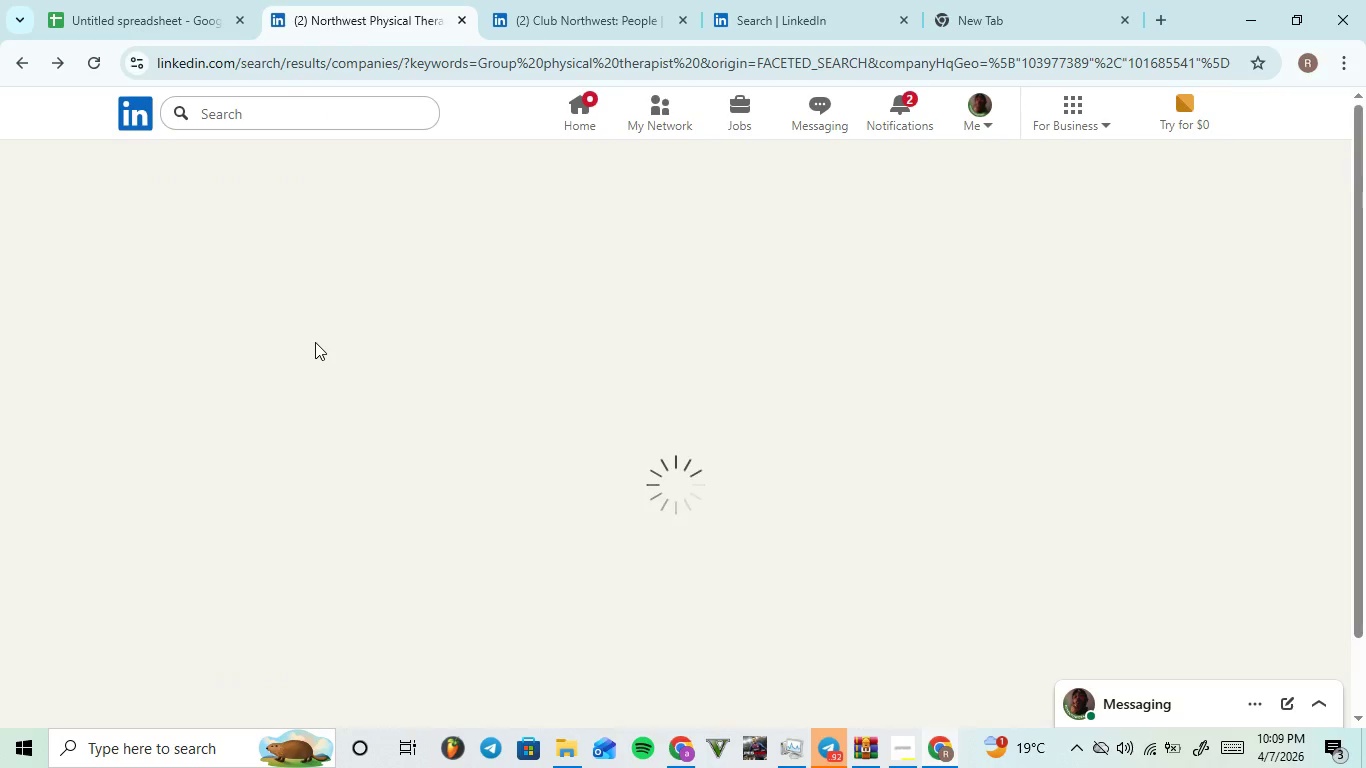 
left_click([228, 0])
 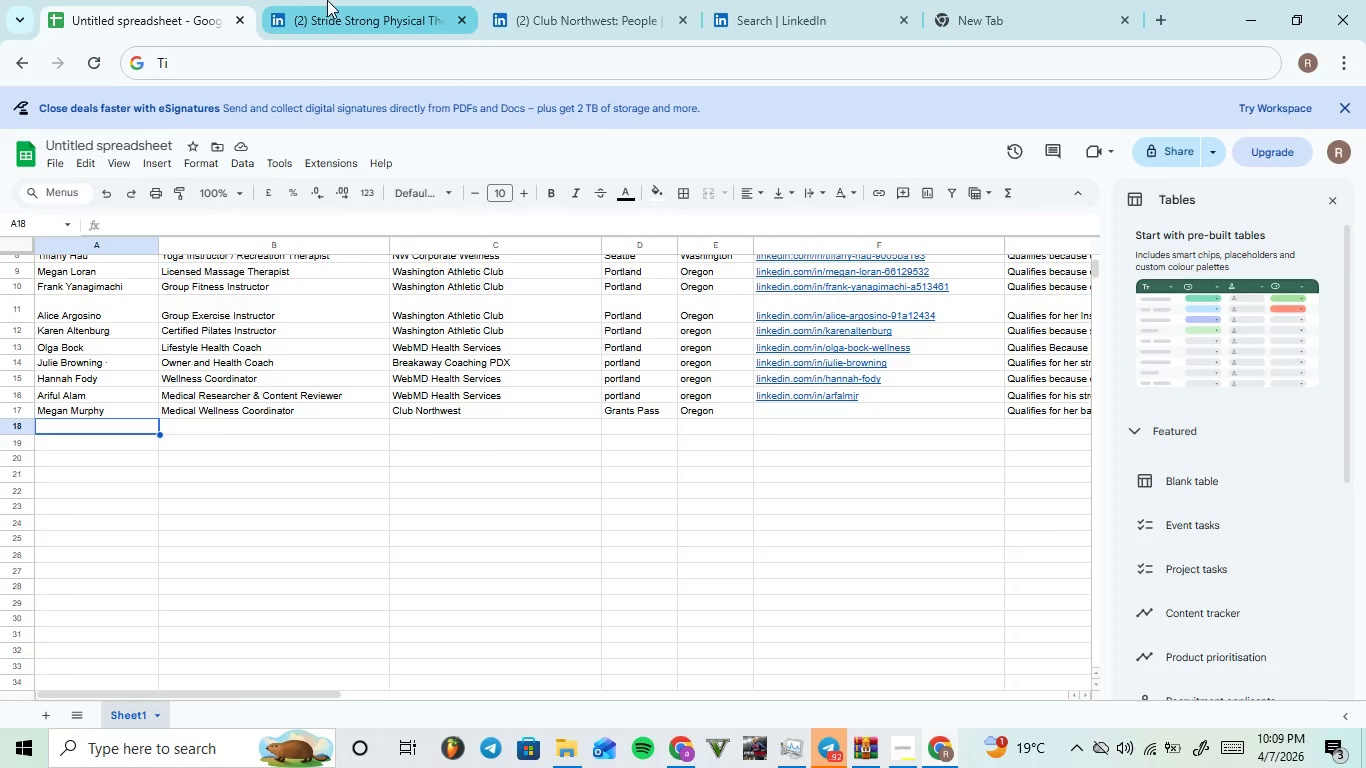 
left_click([330, 0])
 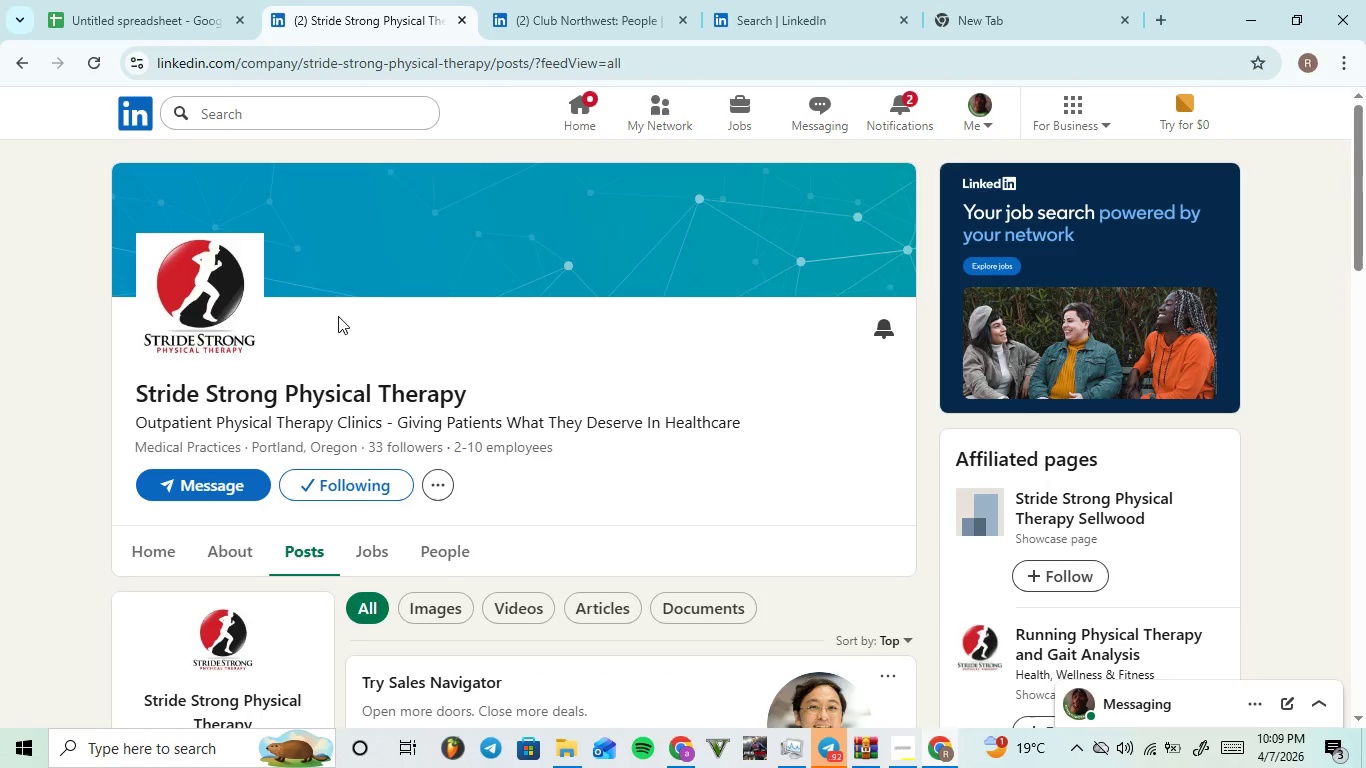 
scroll: coordinate [342, 317], scroll_direction: down, amount: 1.0
 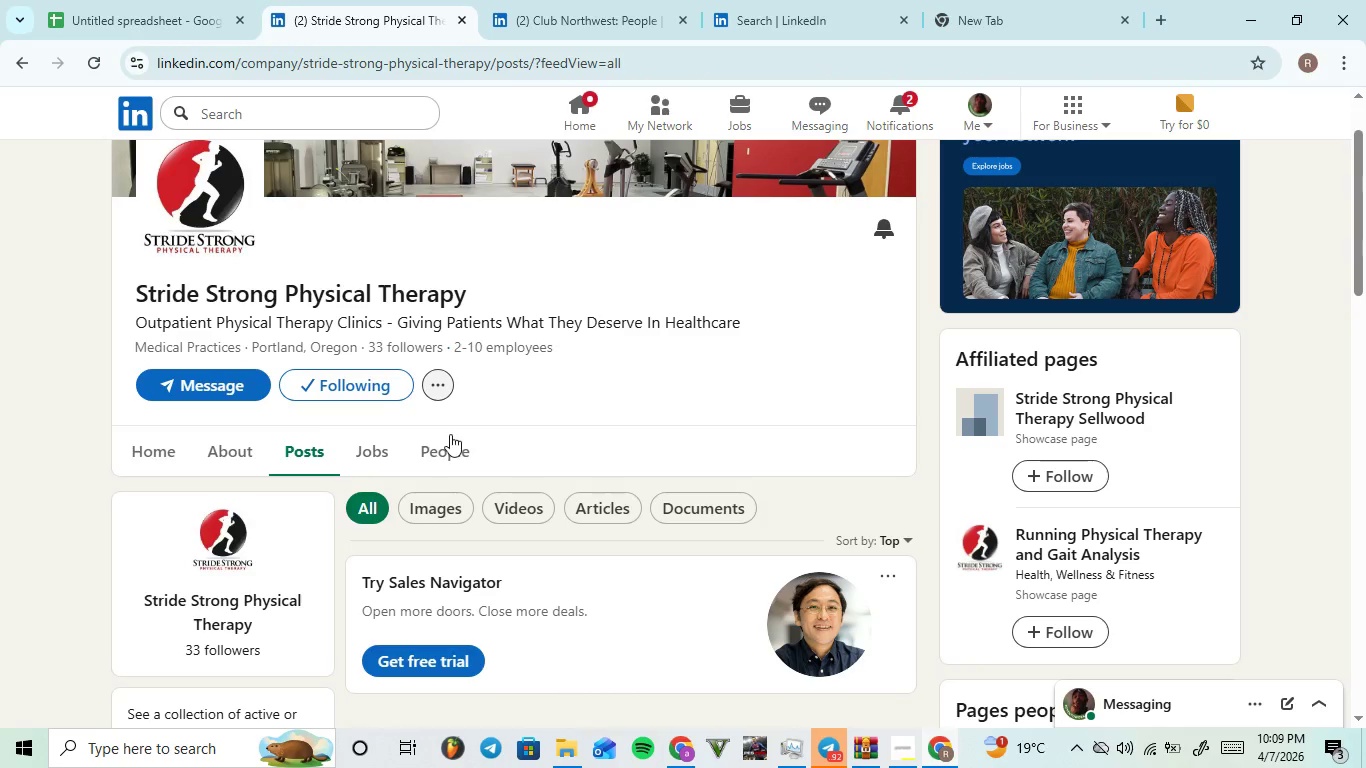 
left_click([452, 445])
 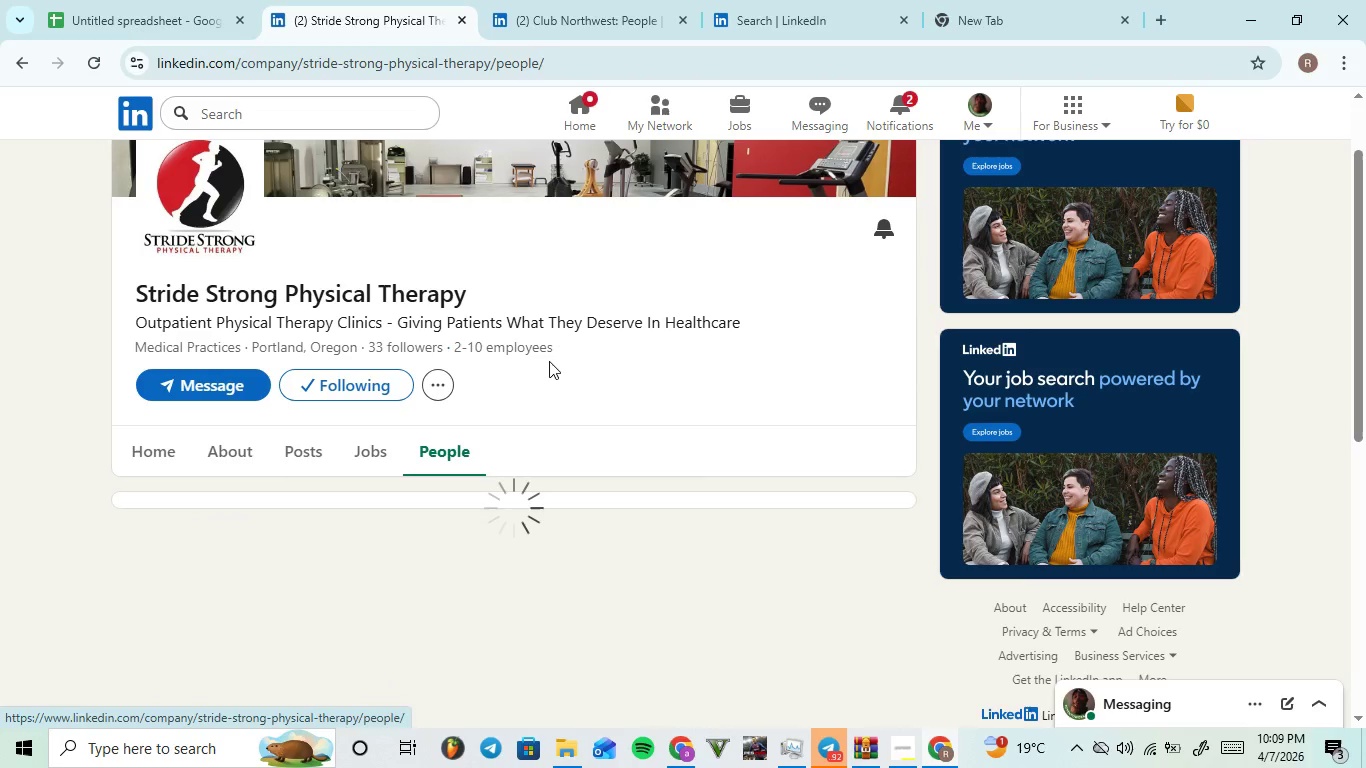 
scroll: coordinate [556, 361], scroll_direction: down, amount: 6.0
 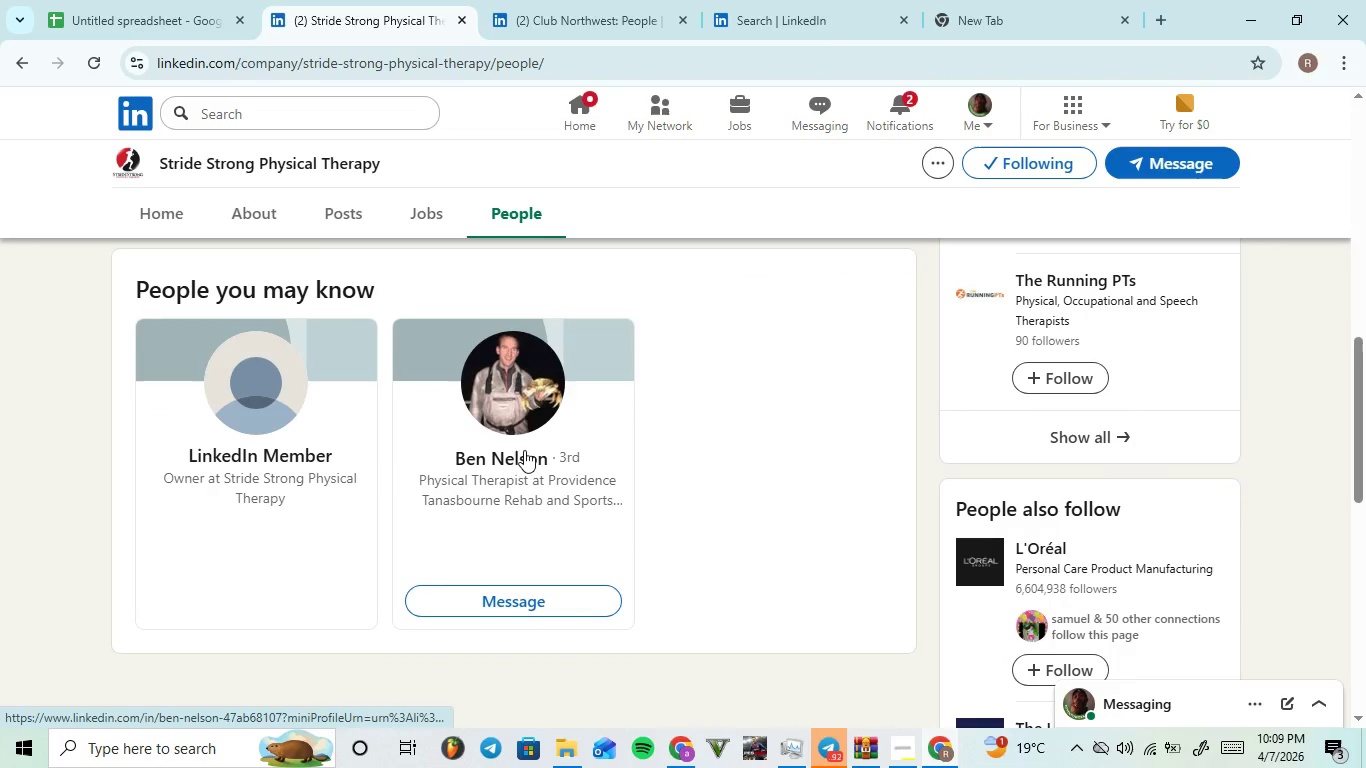 
left_click([520, 462])
 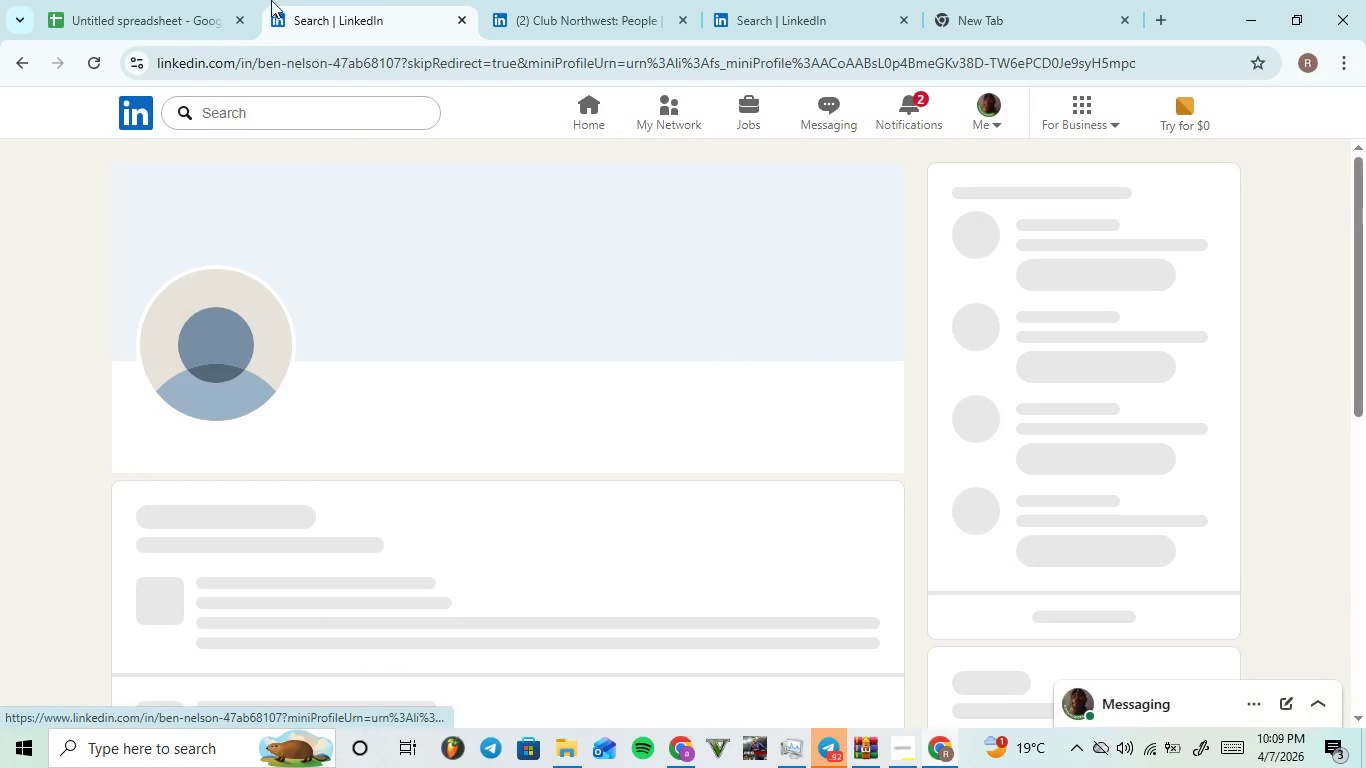 
left_click([222, 0])
 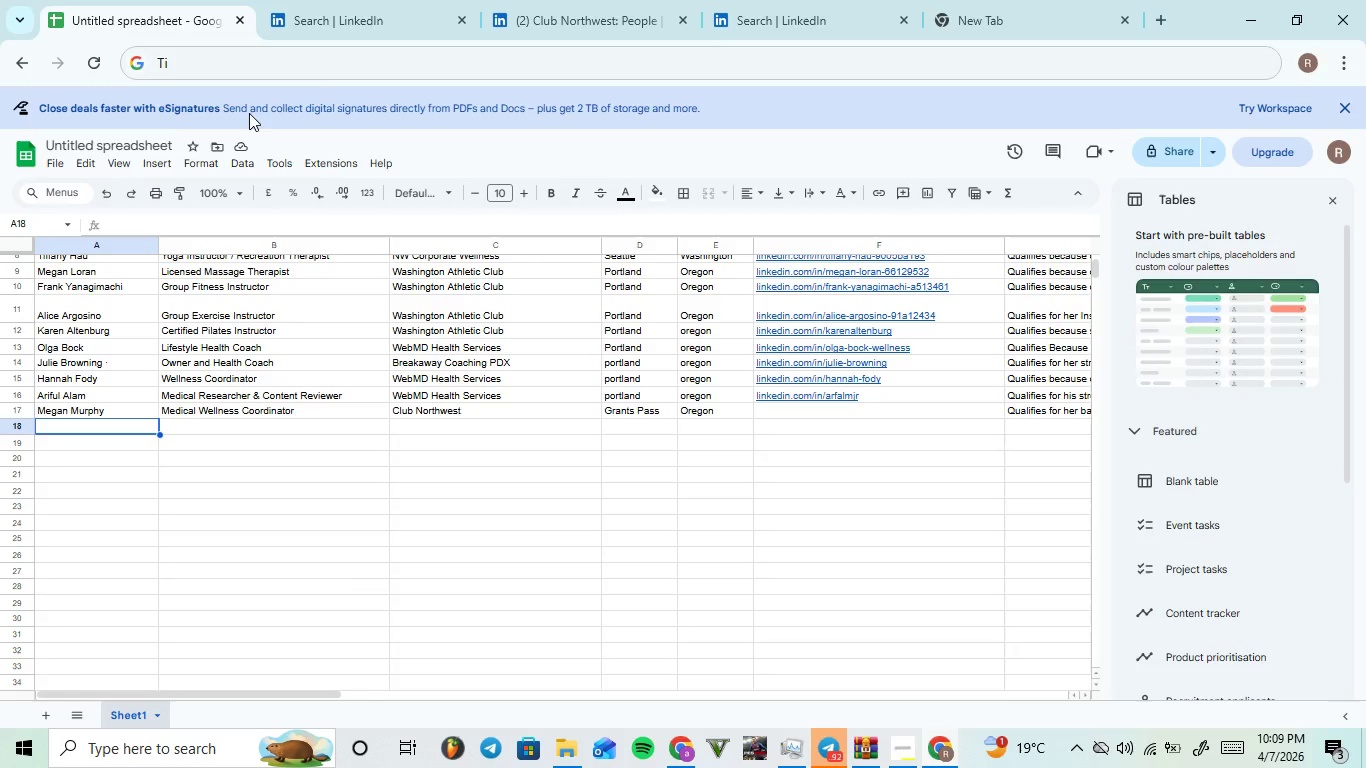 
type(Ben Nelson)
 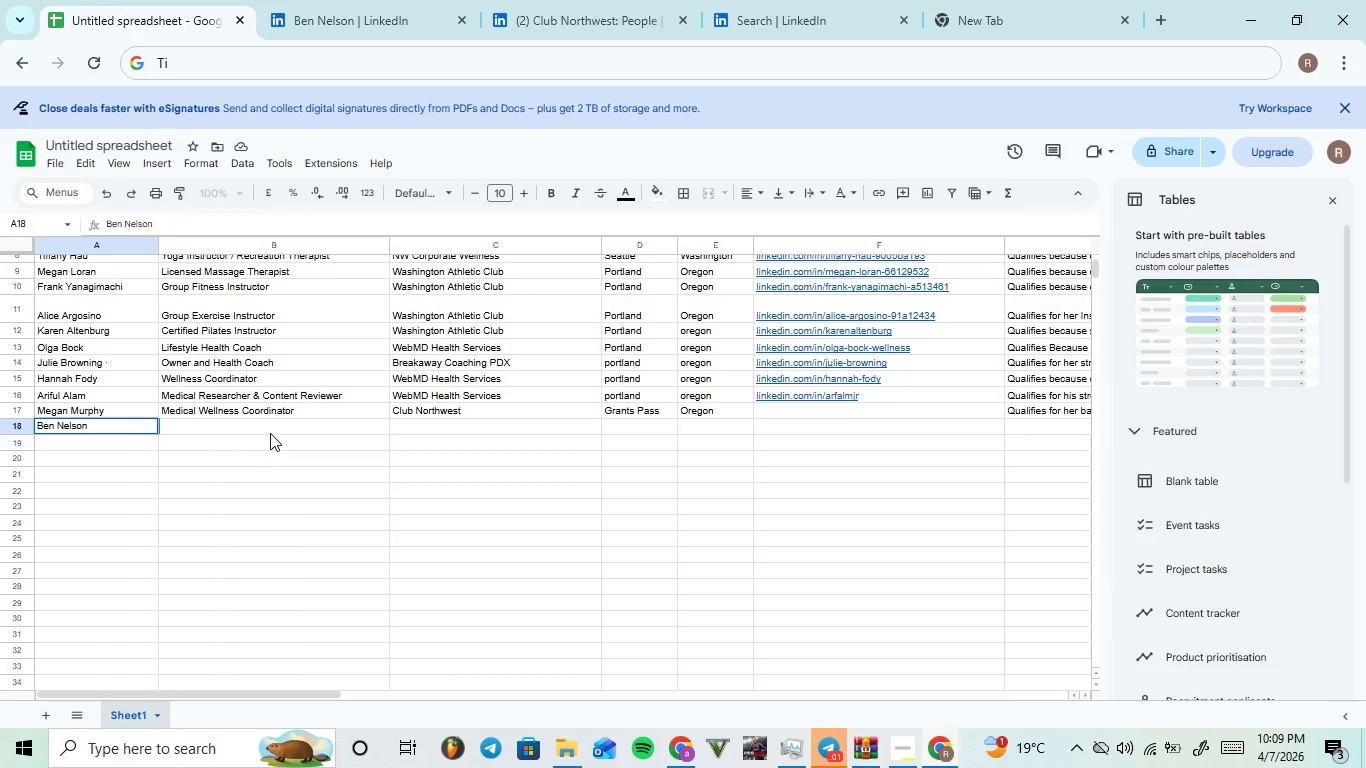 
left_click([270, 433])
 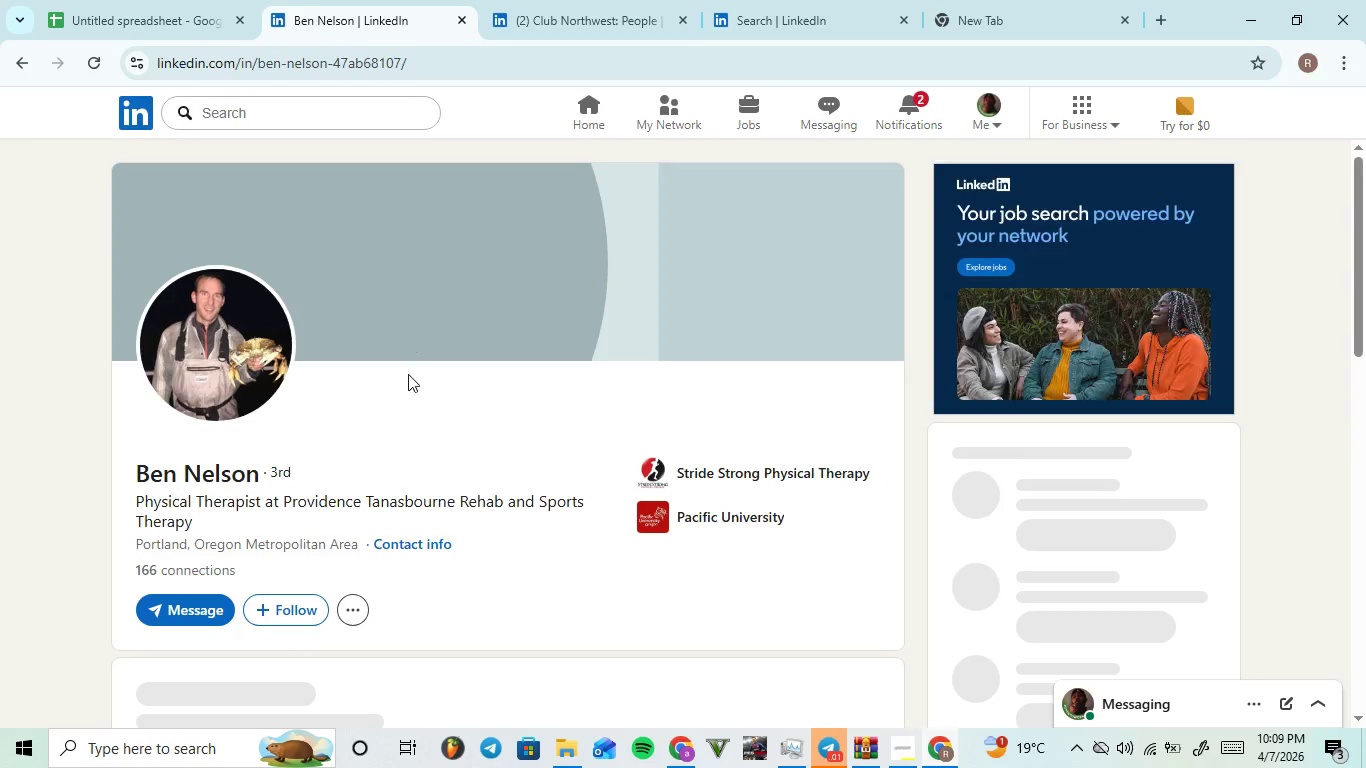 
scroll: coordinate [479, 352], scroll_direction: down, amount: 5.0
 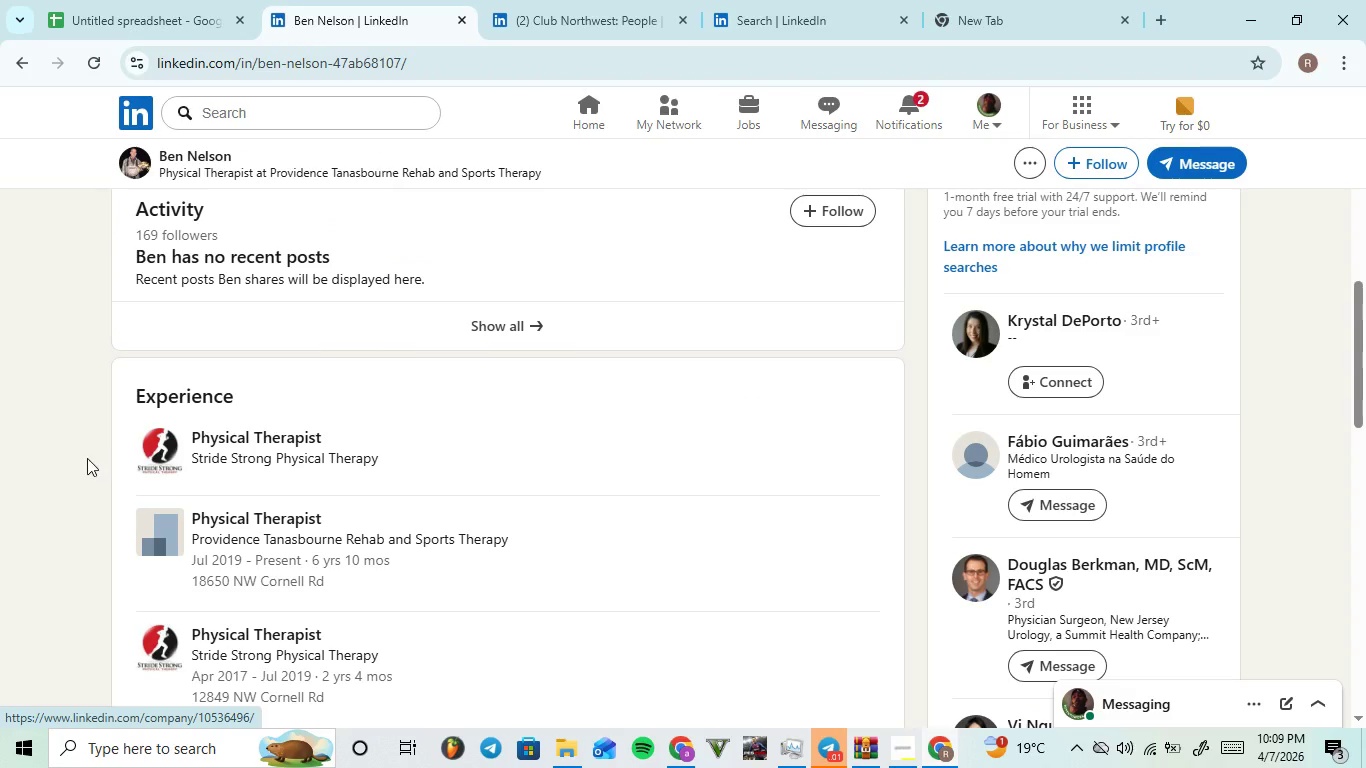 
left_click_drag(start_coordinate=[93, 458], to_coordinate=[381, 463])
 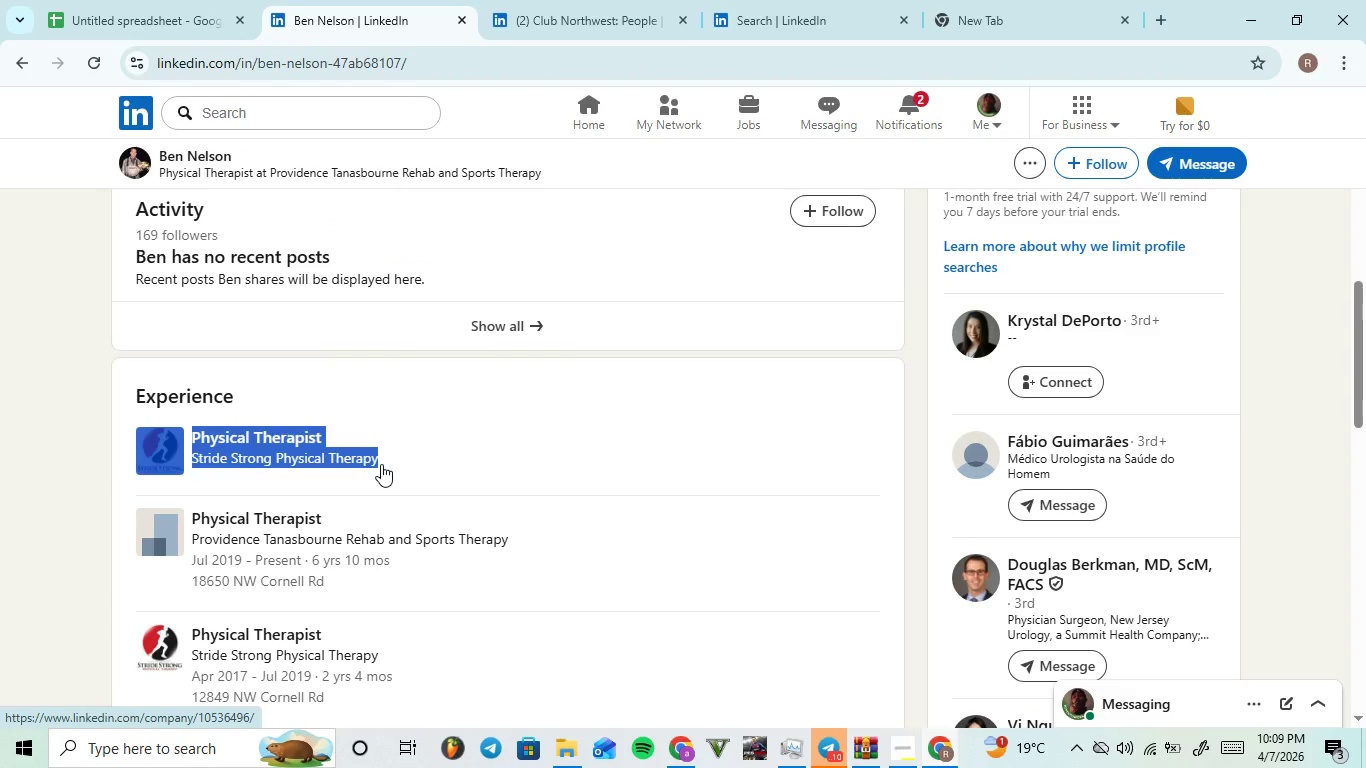 
hold_key(key=ControlLeft, duration=0.52)
 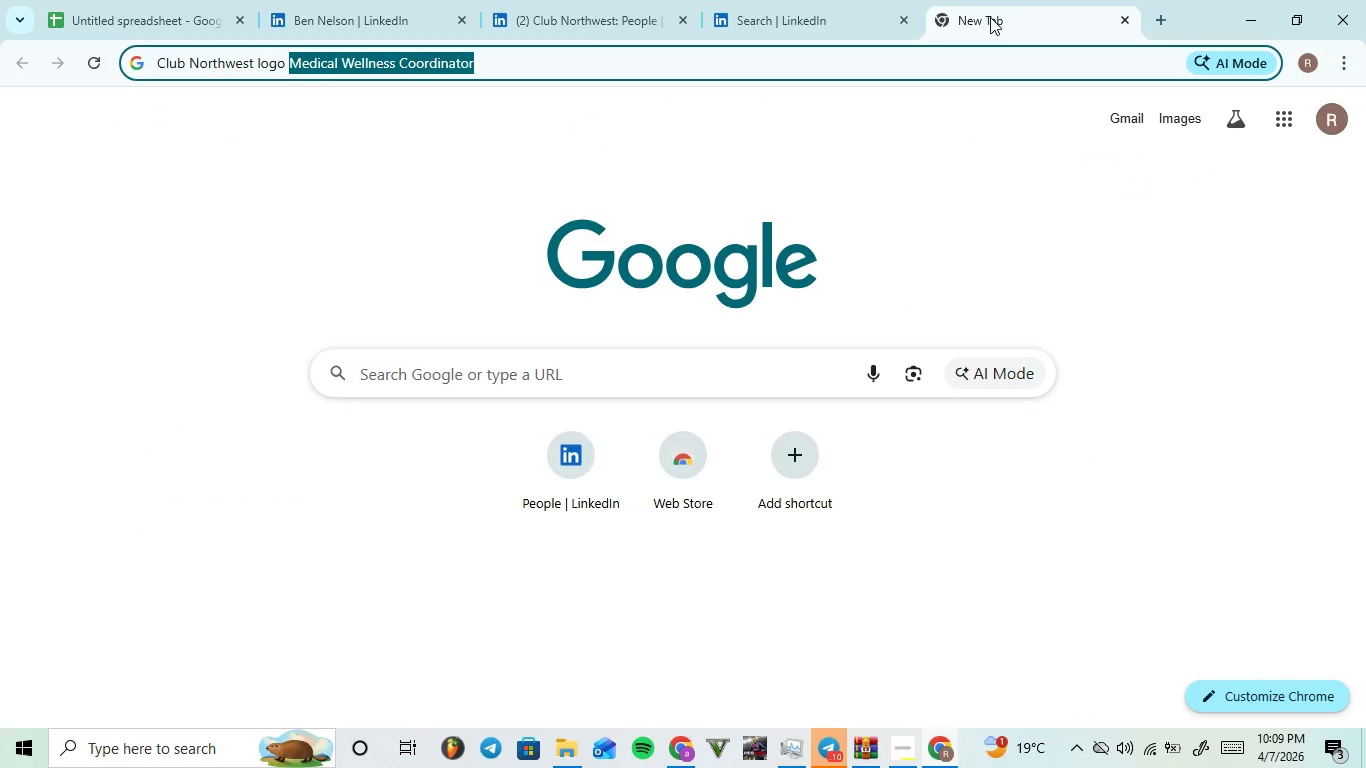 
key(C)
 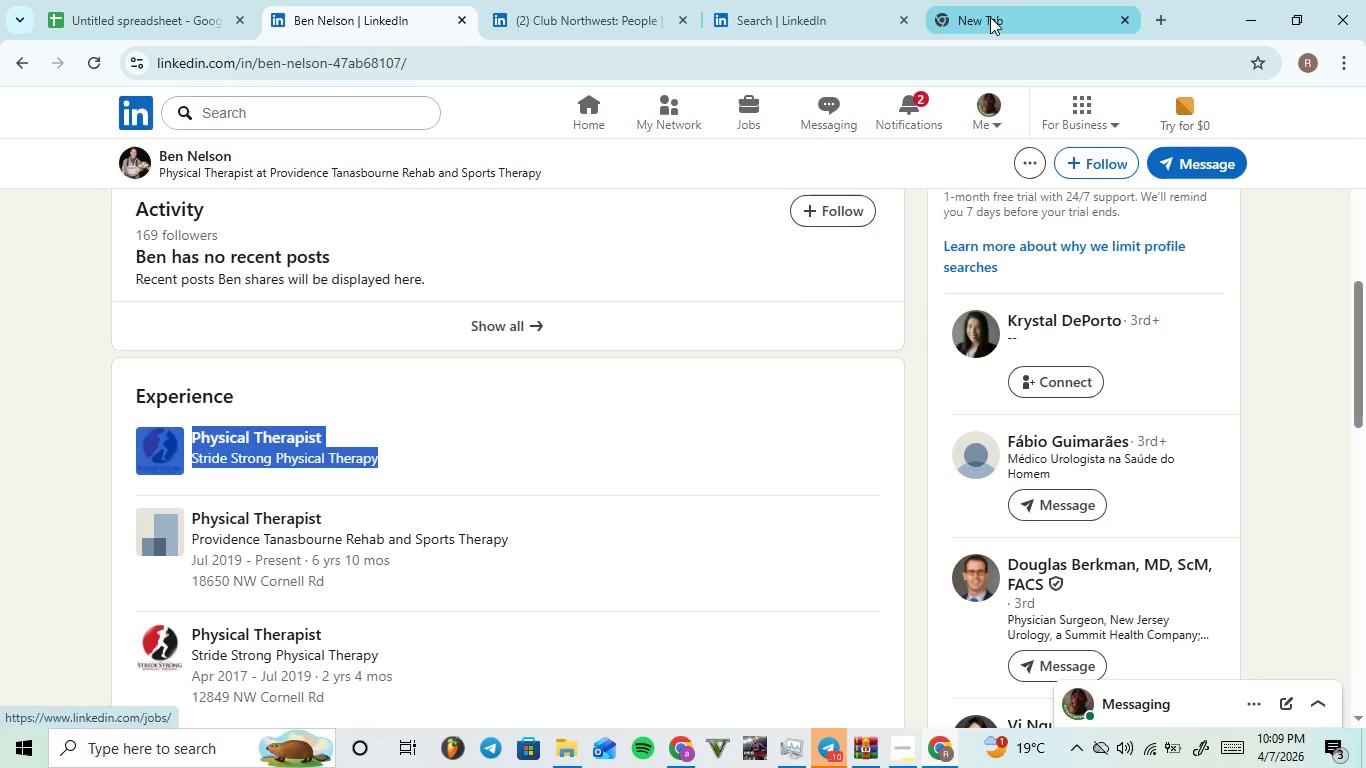 
left_click([990, 17])
 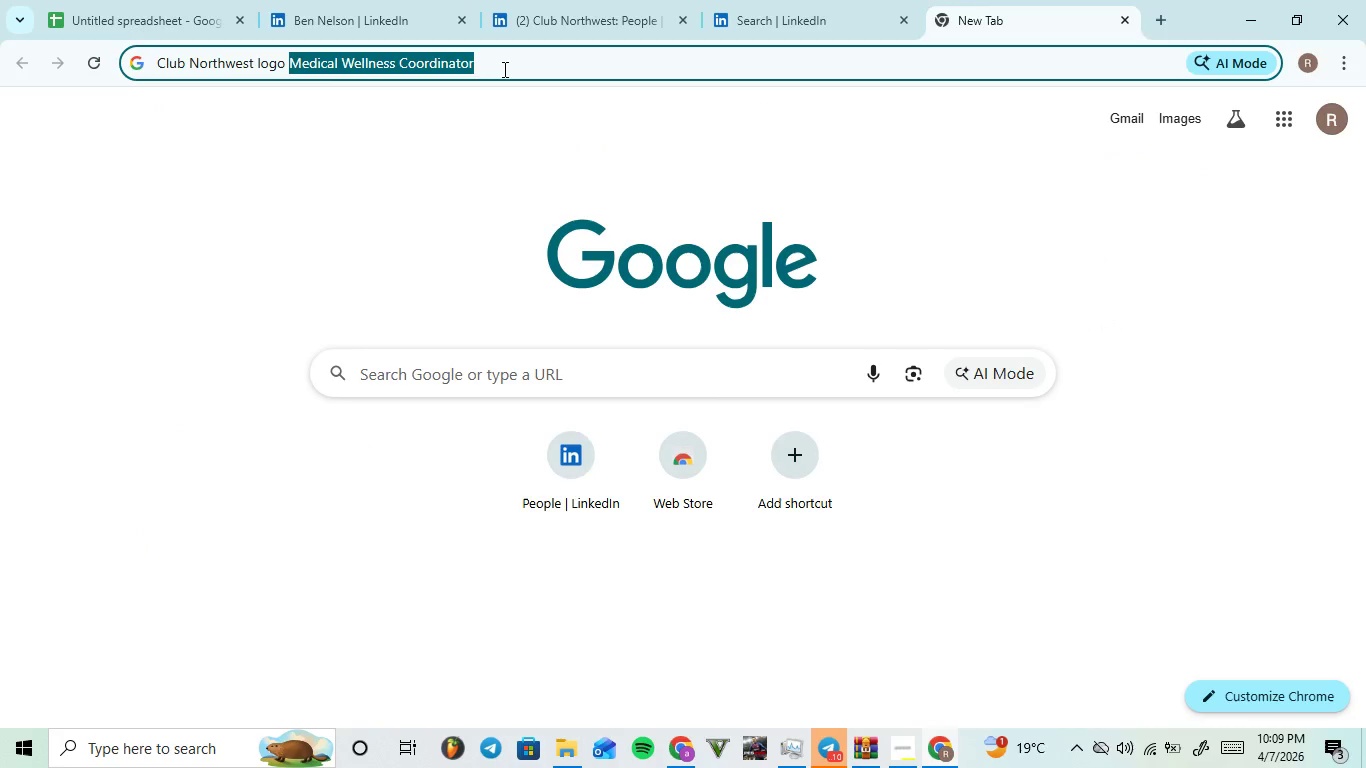 
left_click_drag(start_coordinate=[510, 67], to_coordinate=[0, 70])
 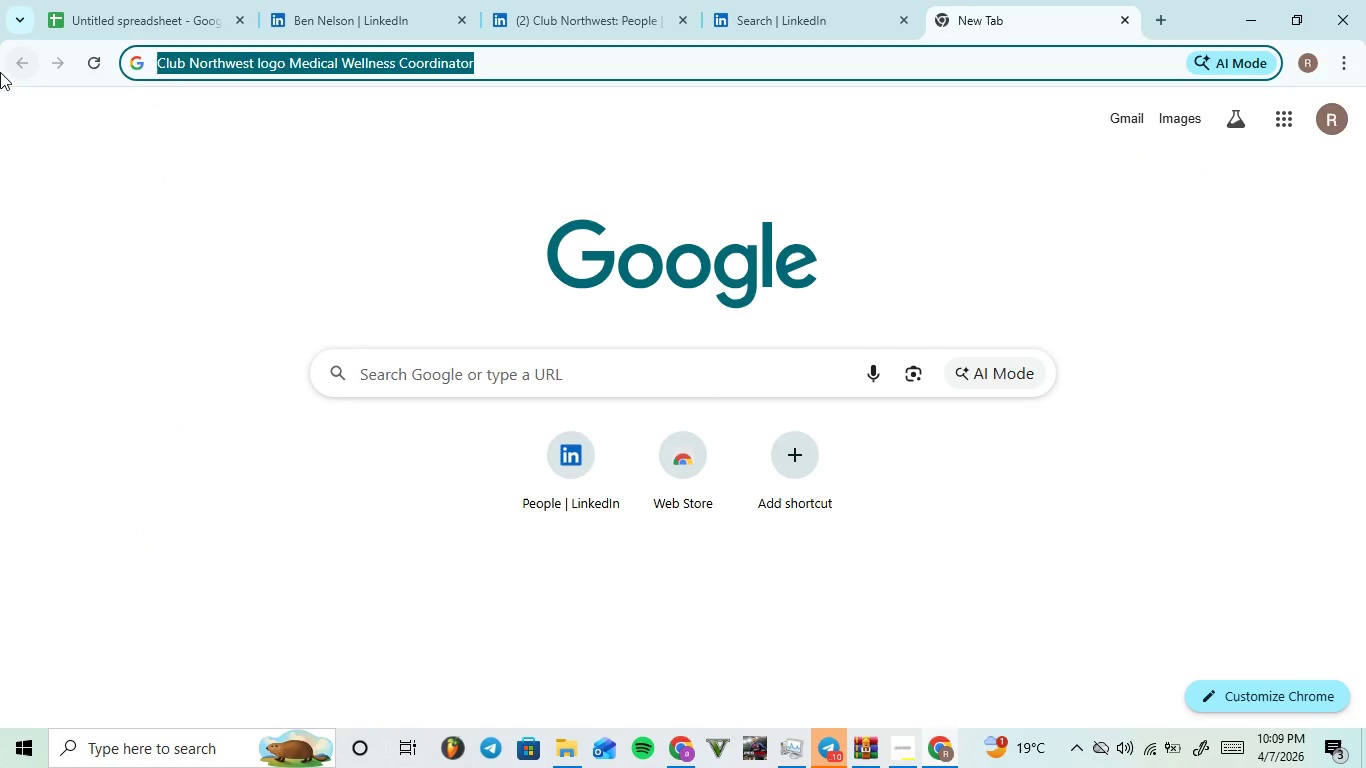 
key(Control+ControlLeft)
 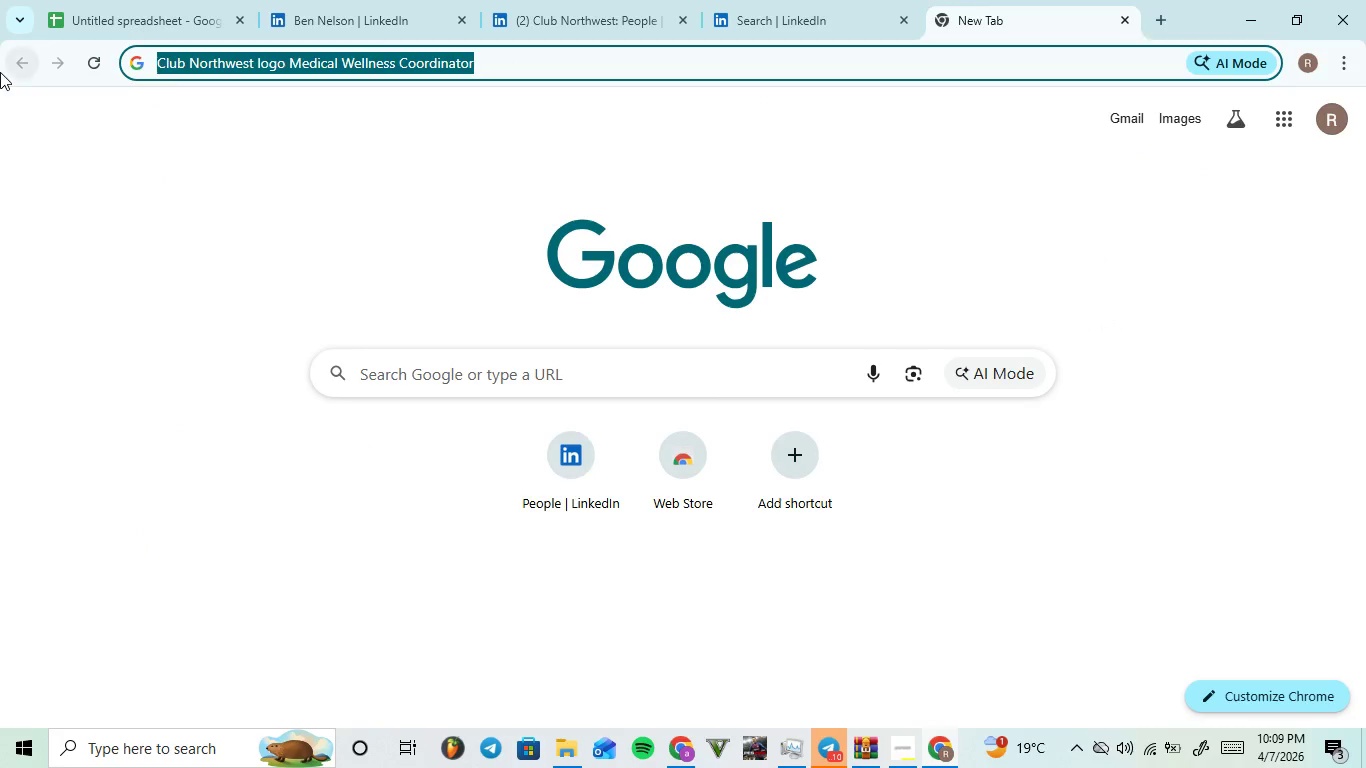 
key(Control+V)
 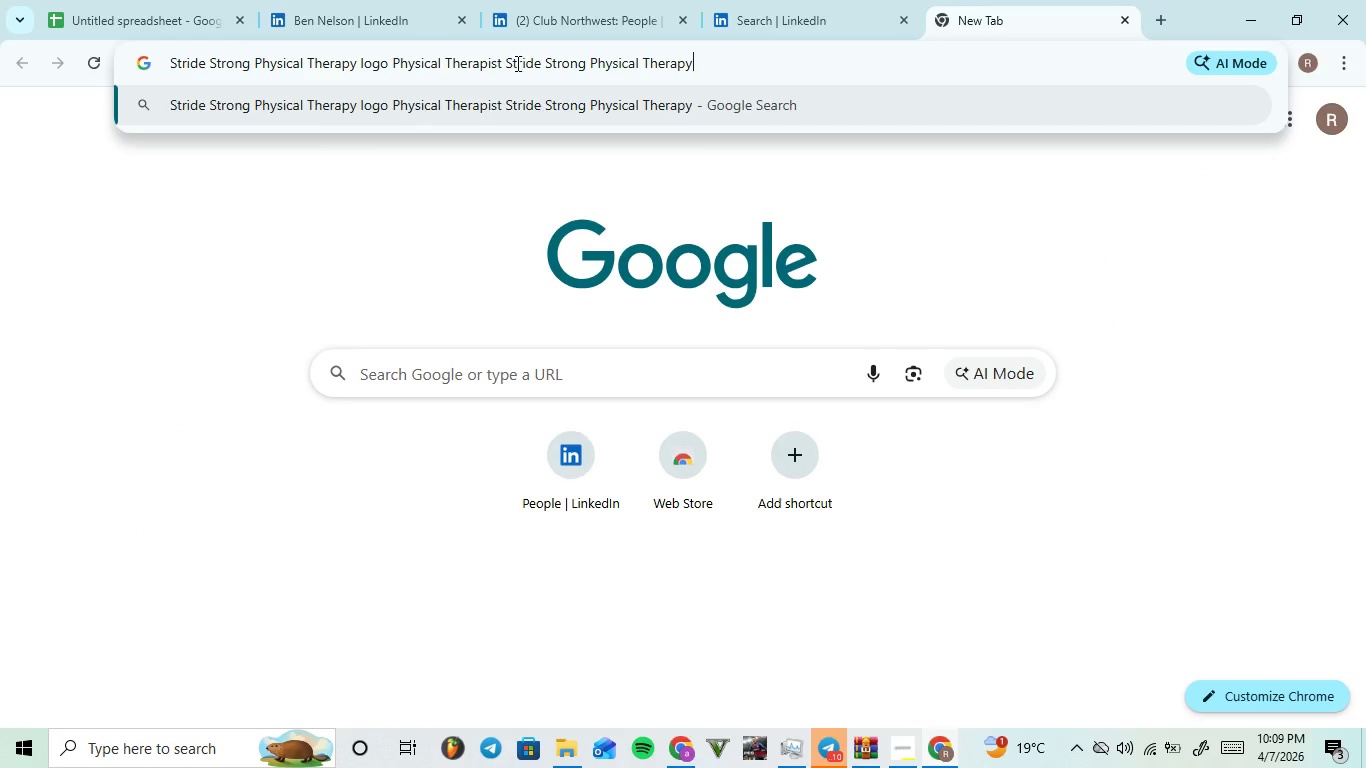 
left_click_drag(start_coordinate=[505, 64], to_coordinate=[714, 78])
 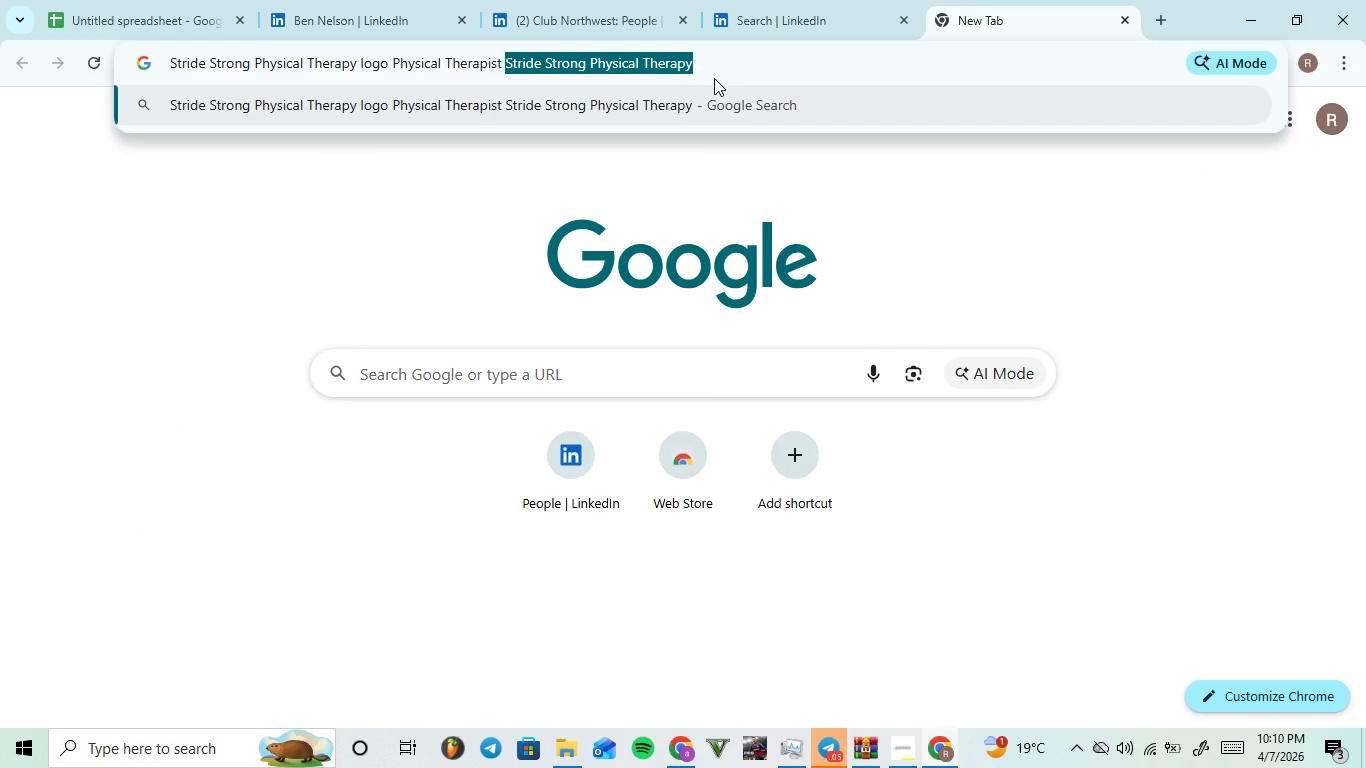 
key(Control+X)
 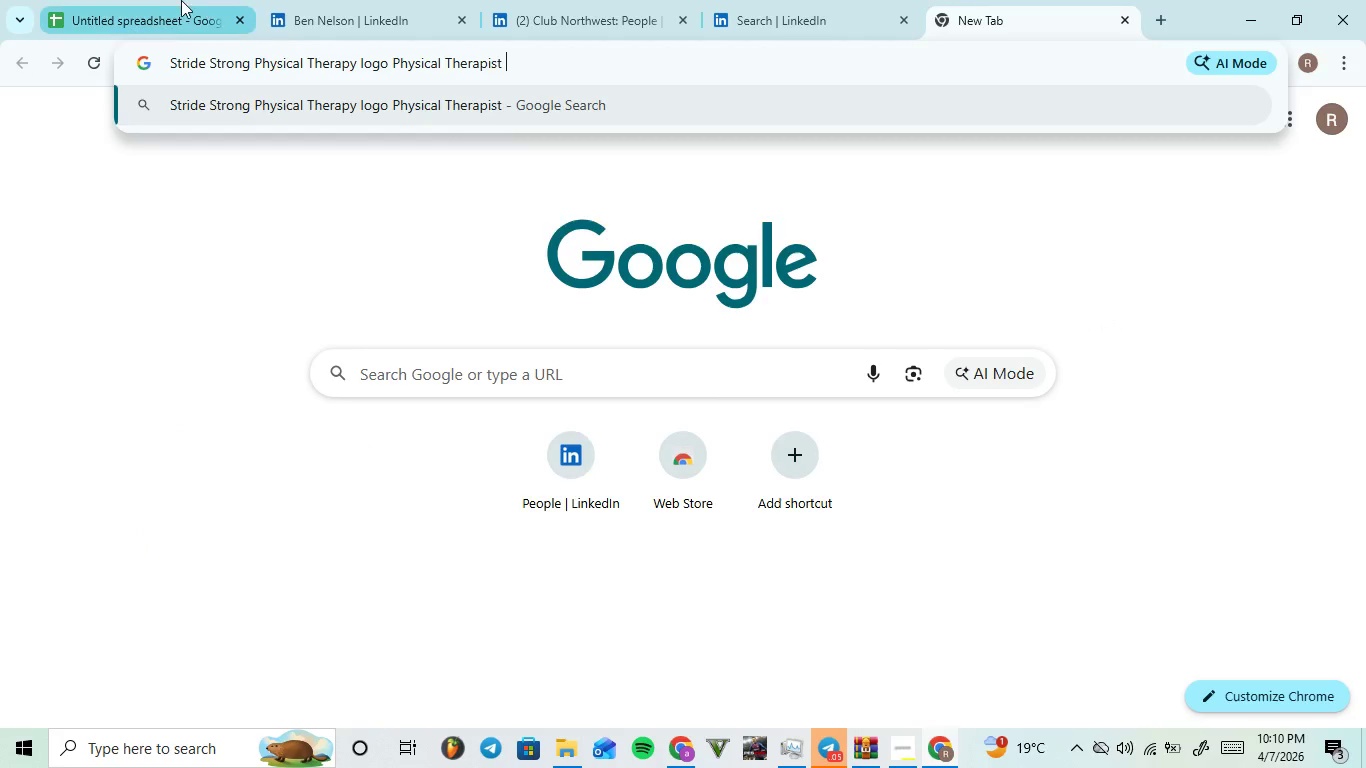 
left_click([173, 0])
 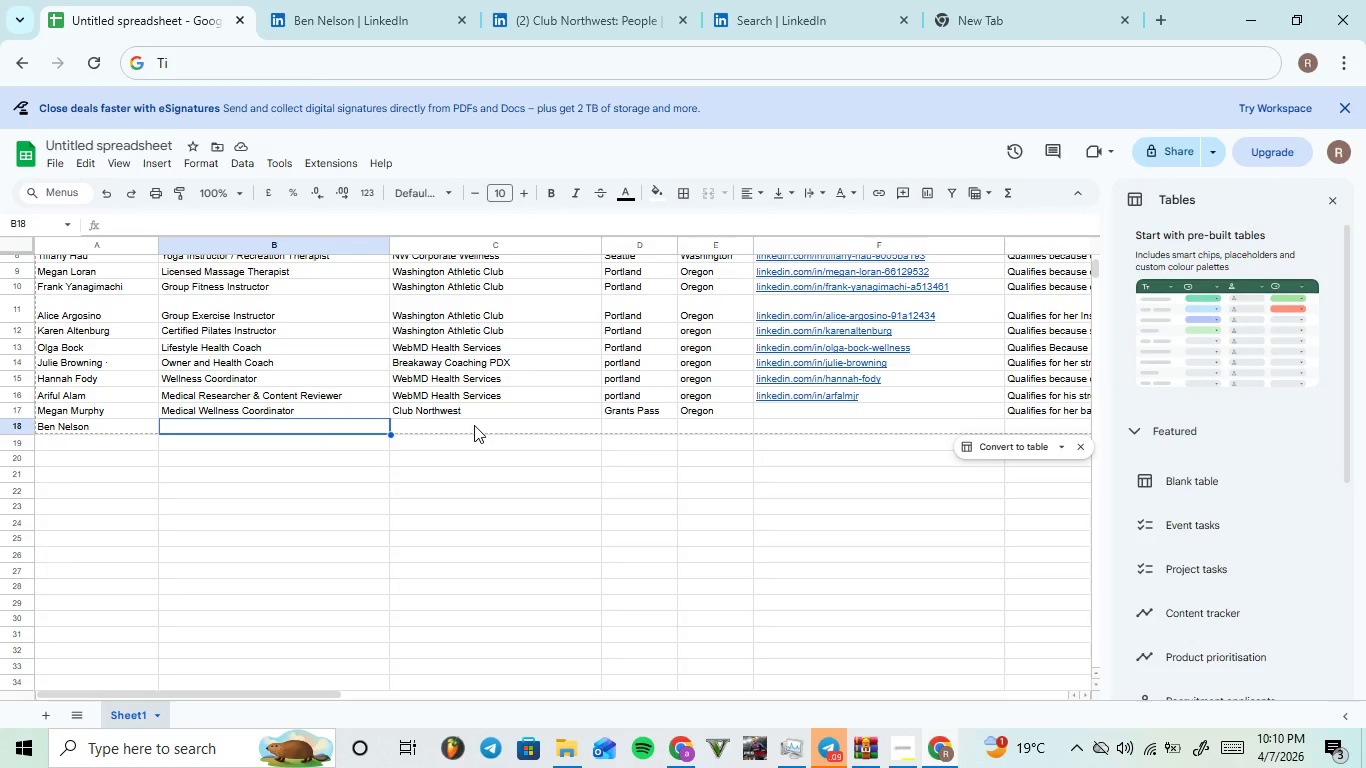 
left_click([474, 425])
 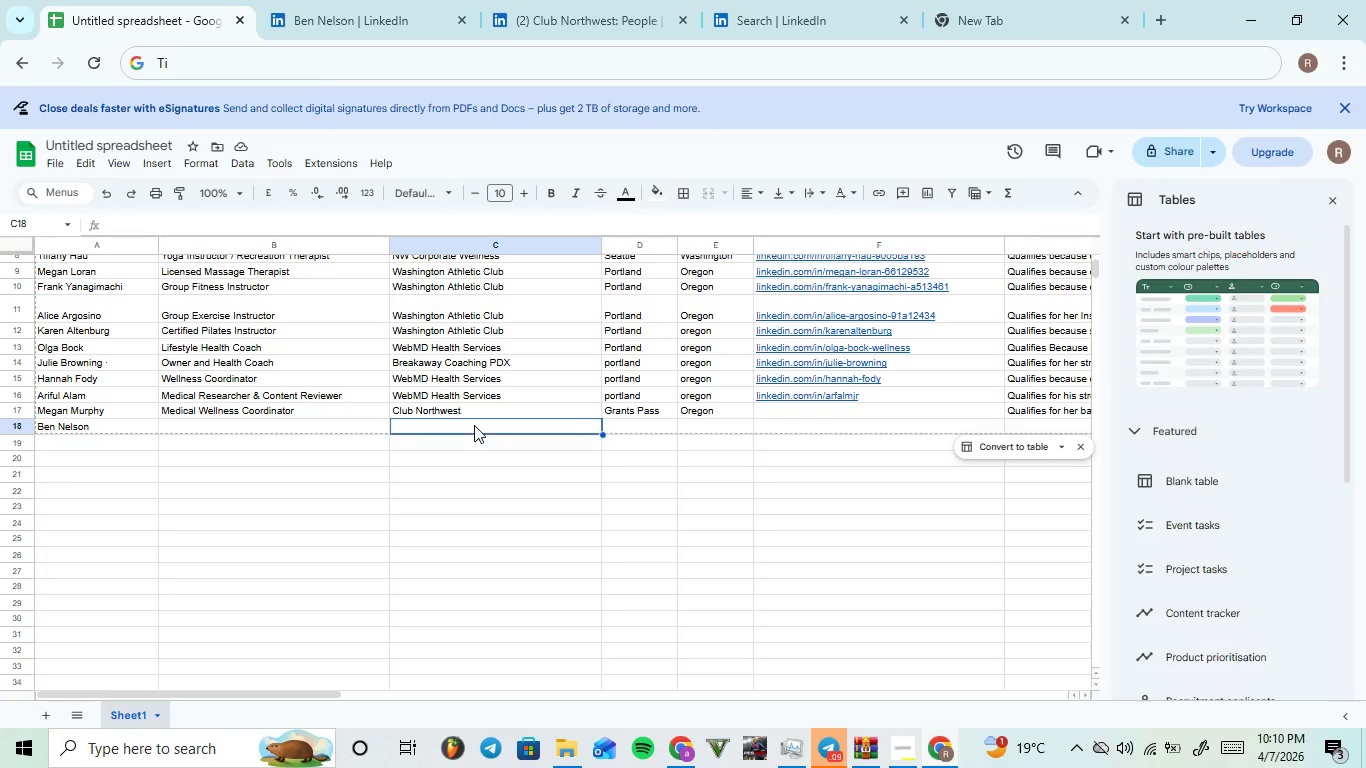 
key(Control+V)
 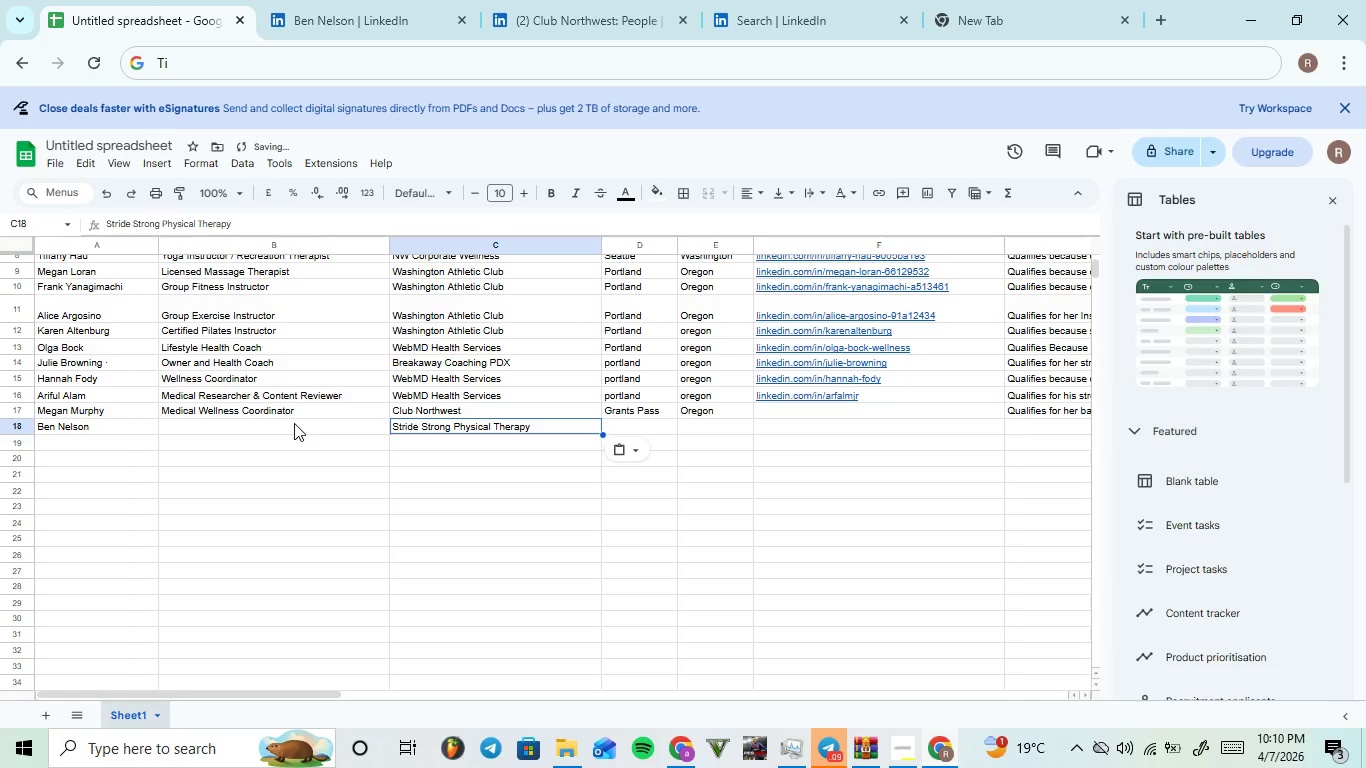 
left_click([294, 423])
 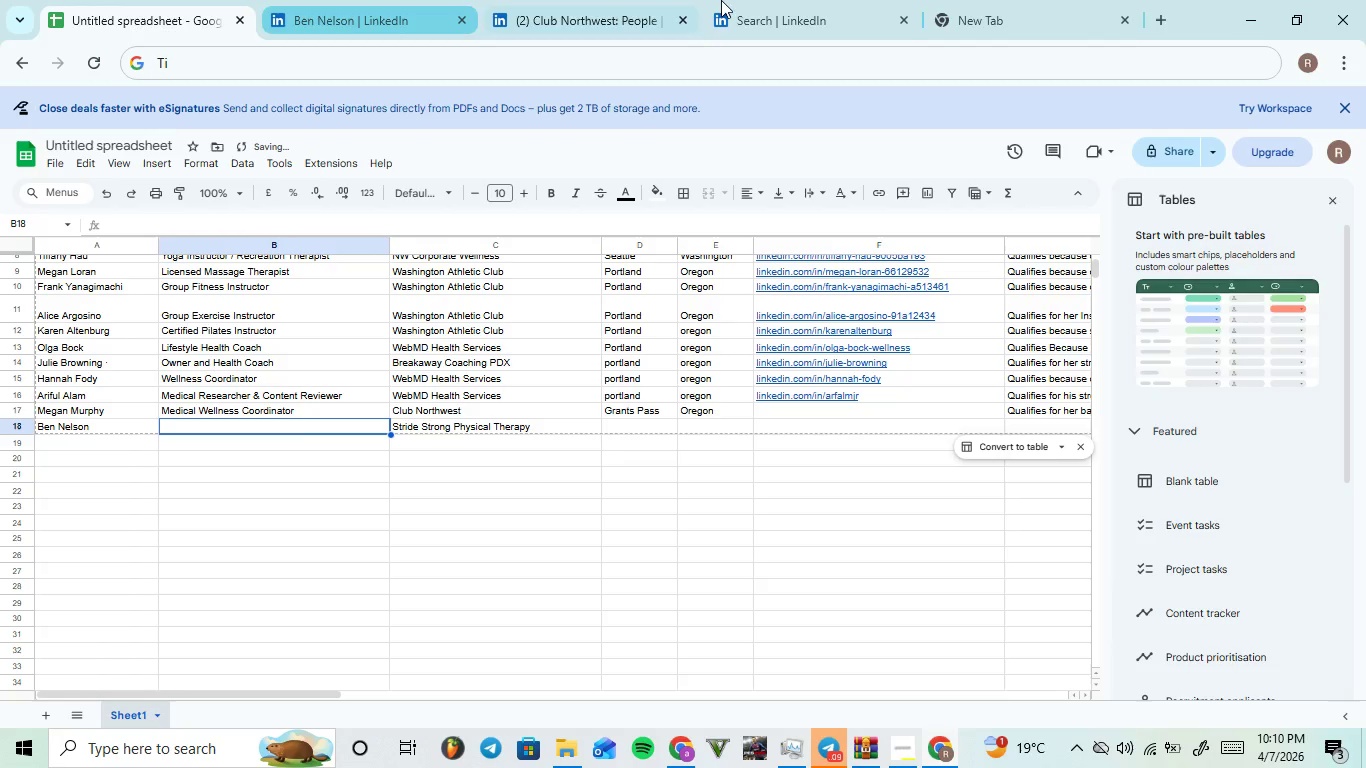 
left_click([947, 0])
 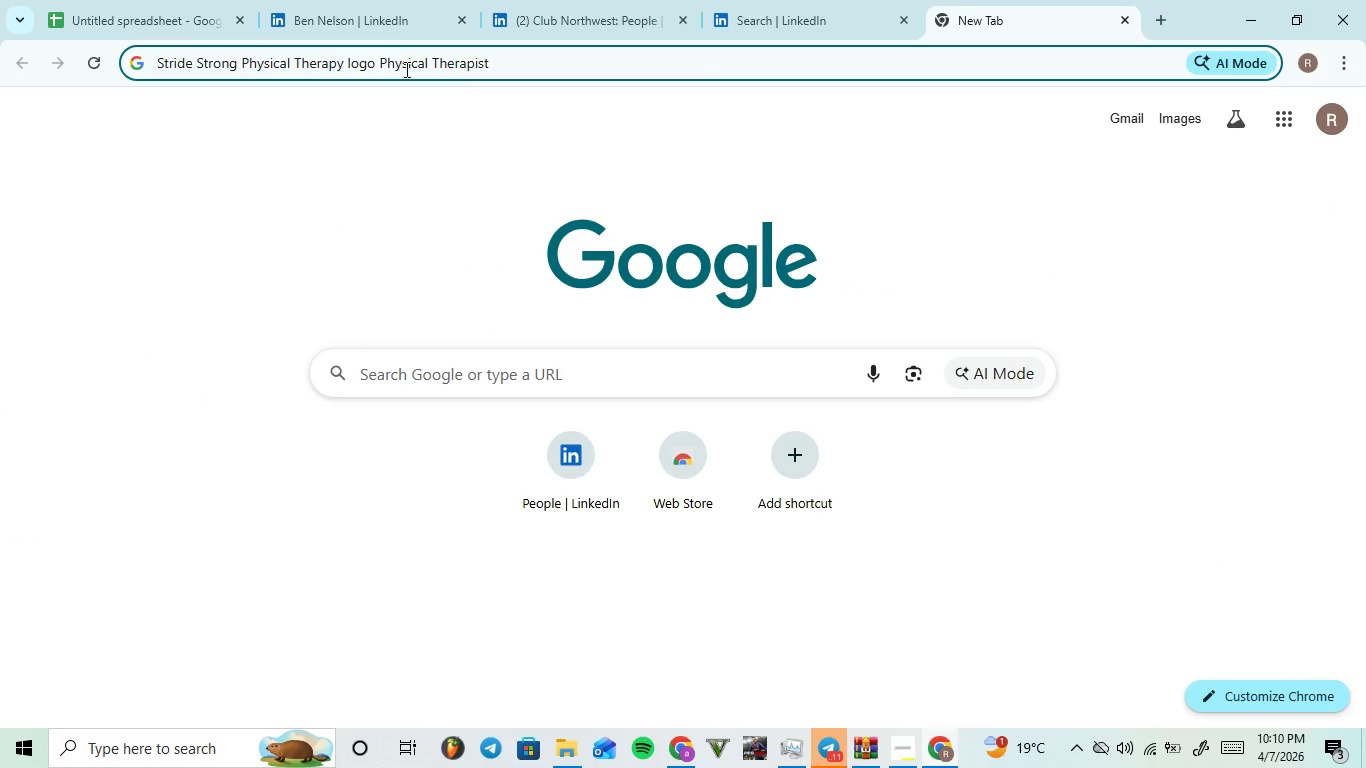 
left_click_drag(start_coordinate=[497, 67], to_coordinate=[379, 84])
 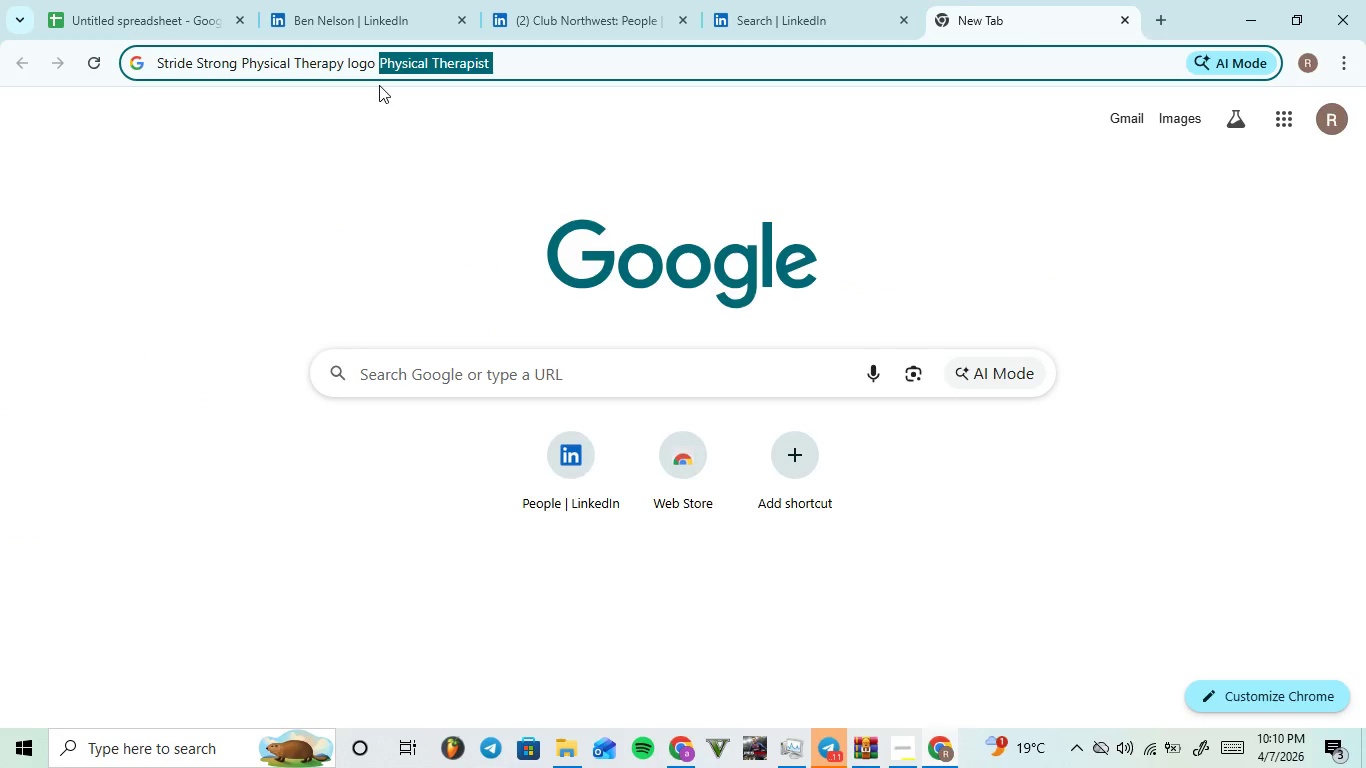 
hold_key(key=ControlLeft, duration=0.45)
 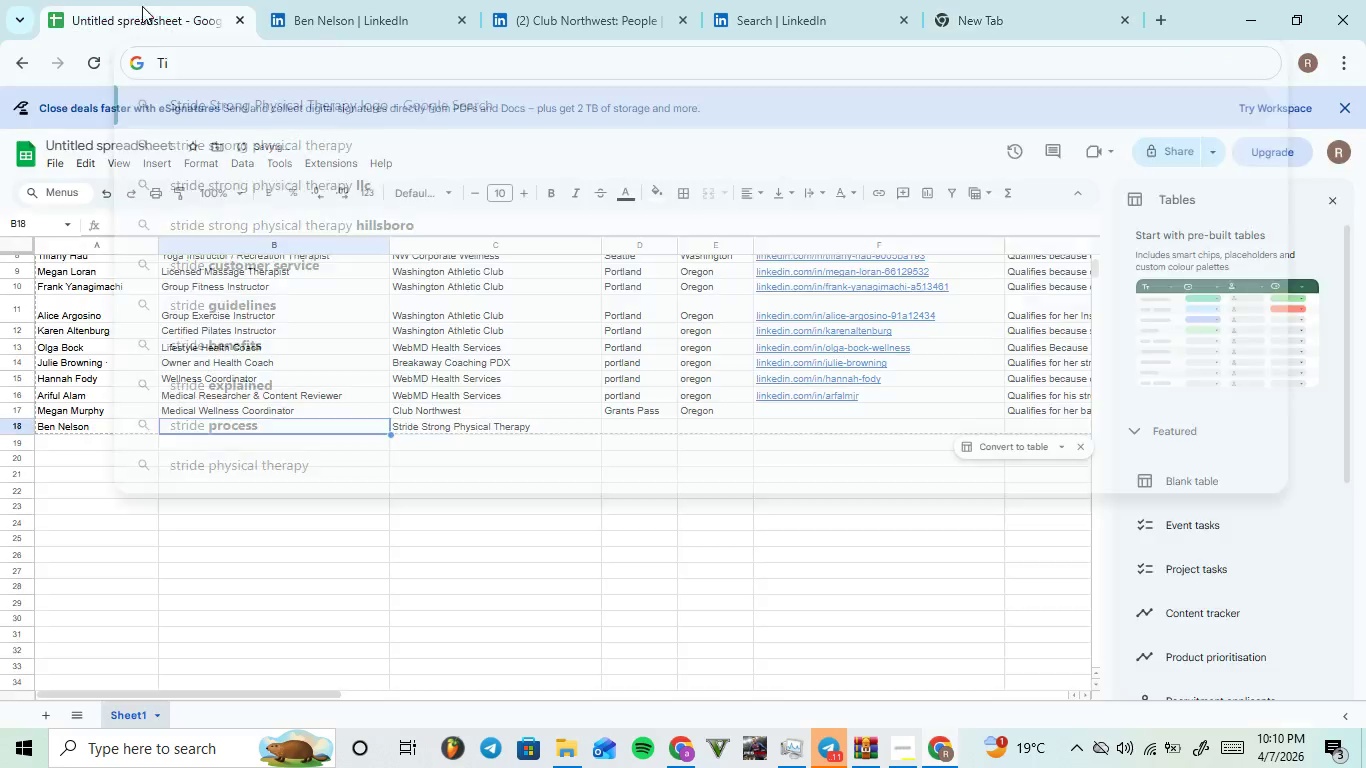 
key(X)
 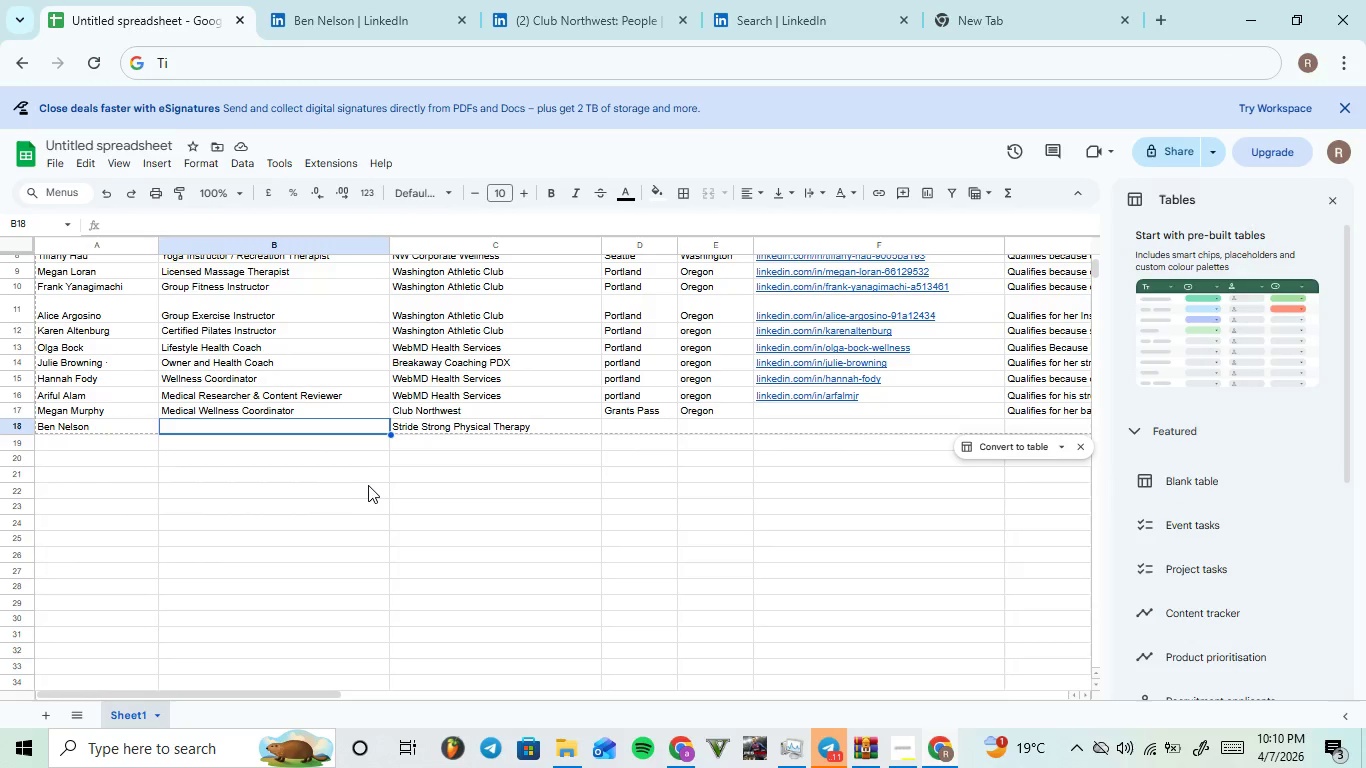 
key(Control+V)
 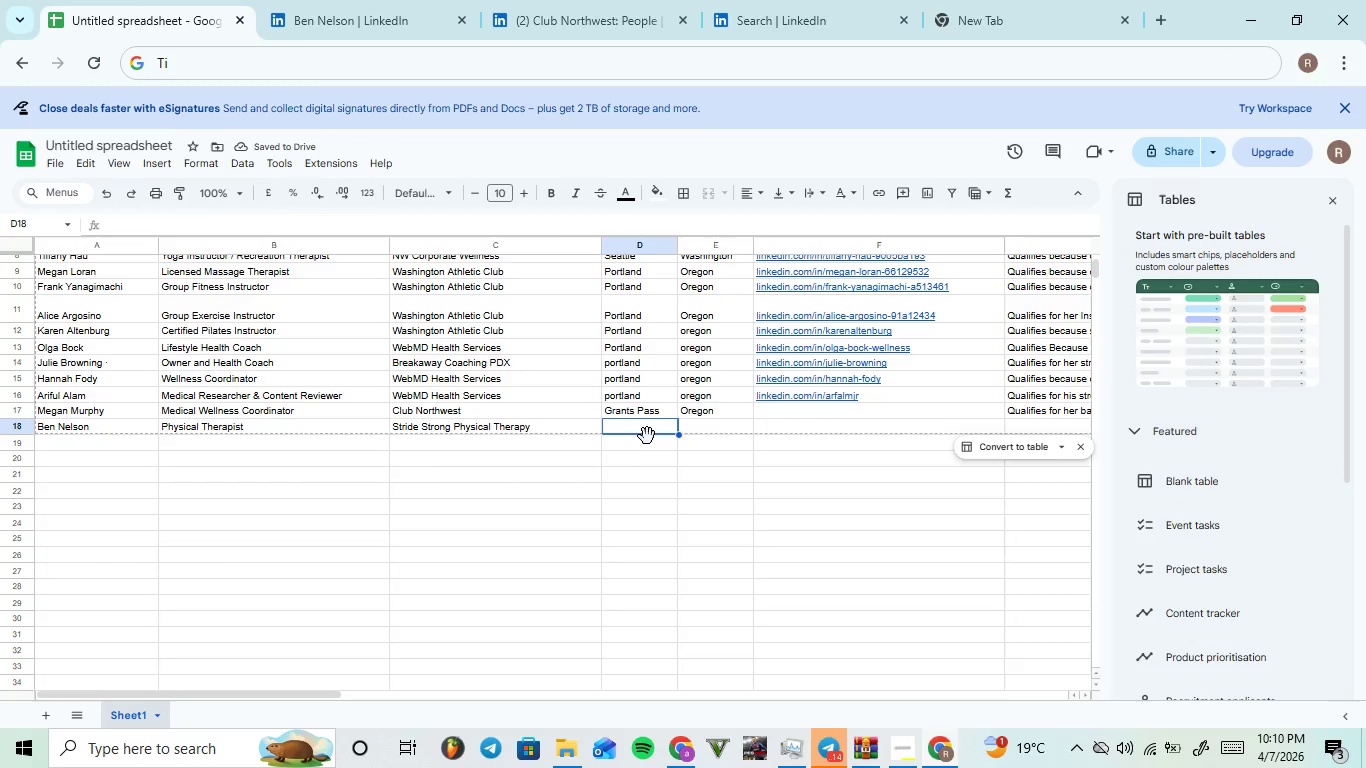 
left_click([405, 0])
 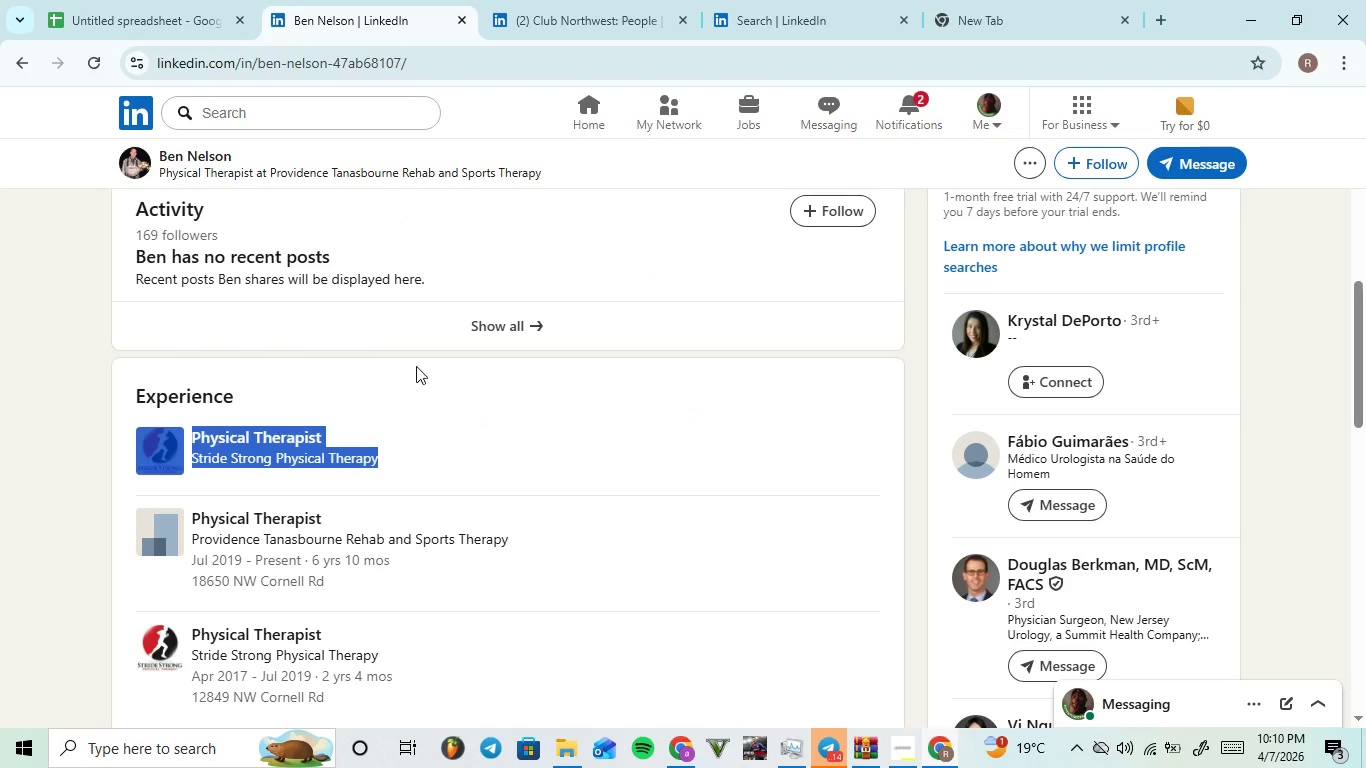 
scroll: coordinate [435, 260], scroll_direction: up, amount: 8.0
 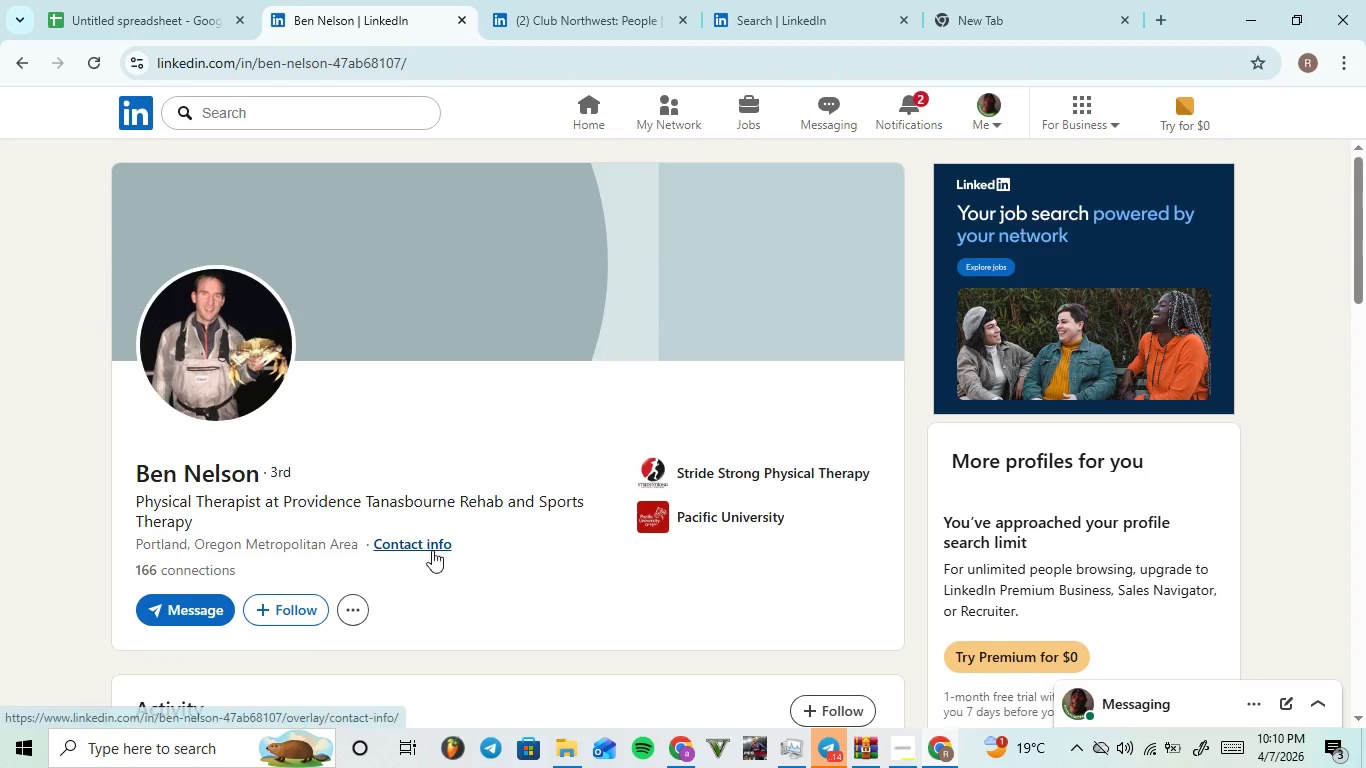 
left_click([432, 550])
 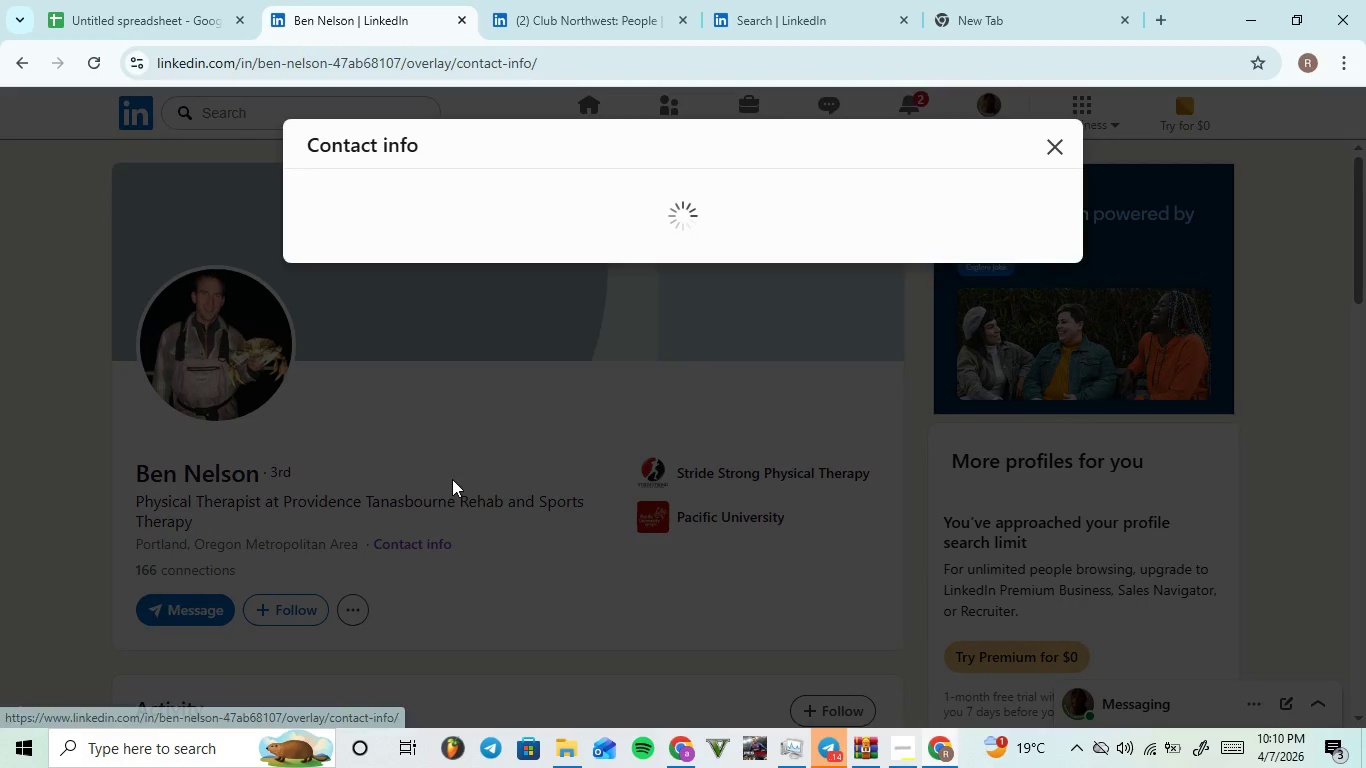 
scroll: coordinate [452, 479], scroll_direction: down, amount: 2.0
 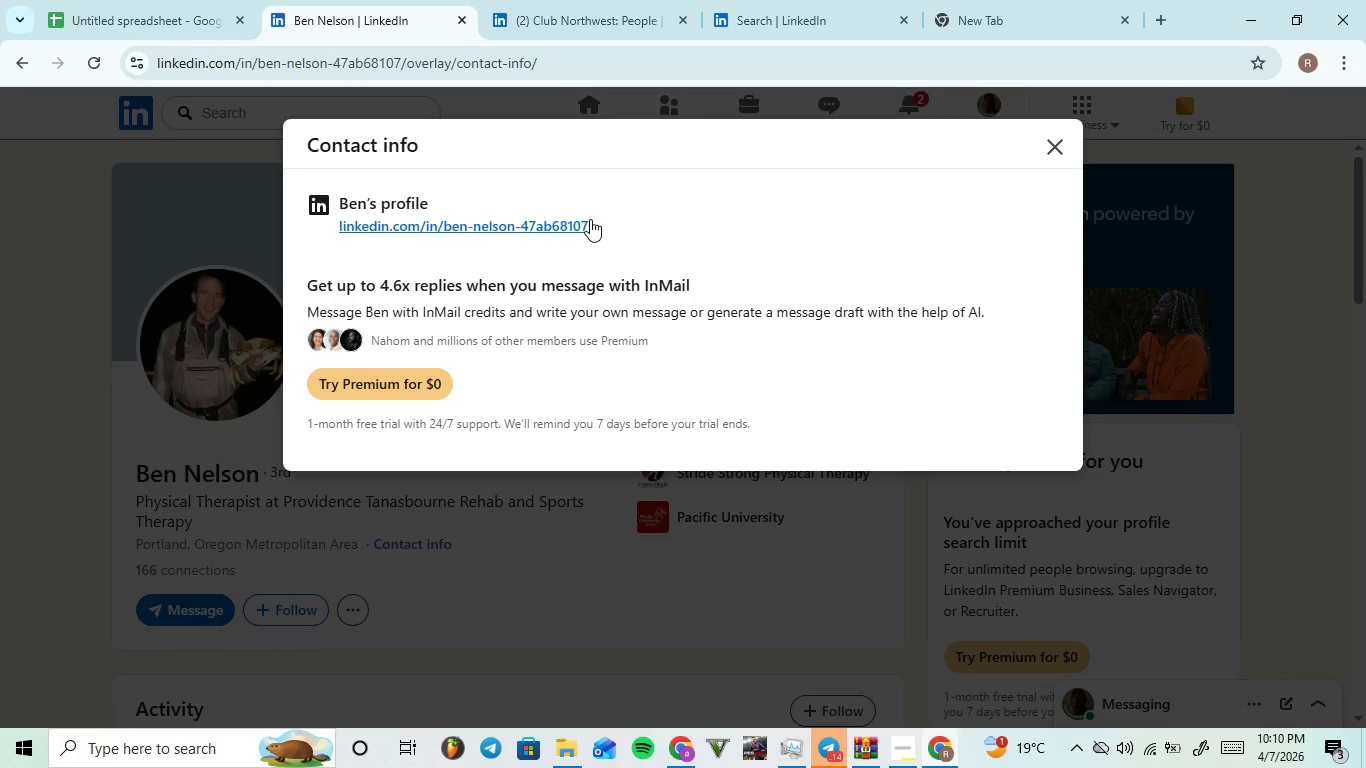 
hold_key(key=ControlLeft, duration=0.8)
left_click_drag(start_coordinate=[611, 218], to_coordinate=[337, 233])
 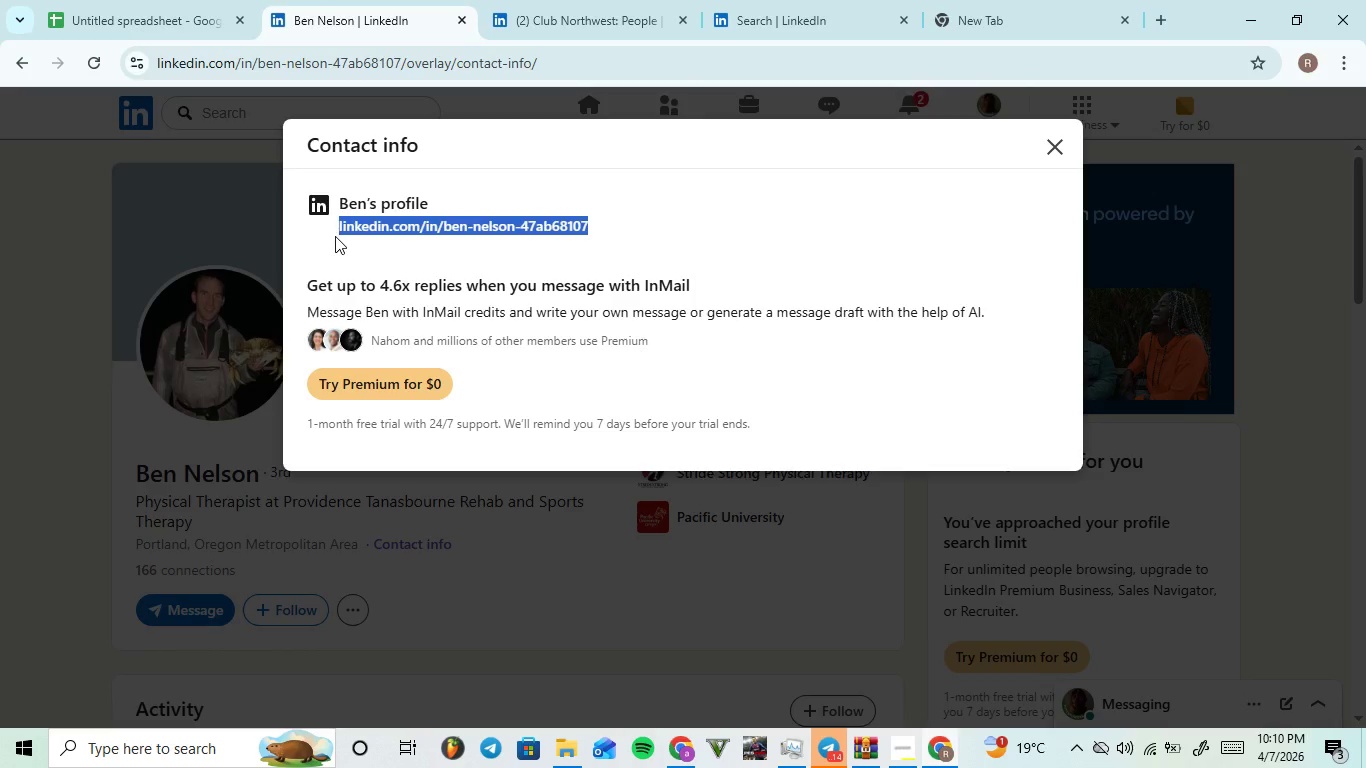 
key(Control+C)
 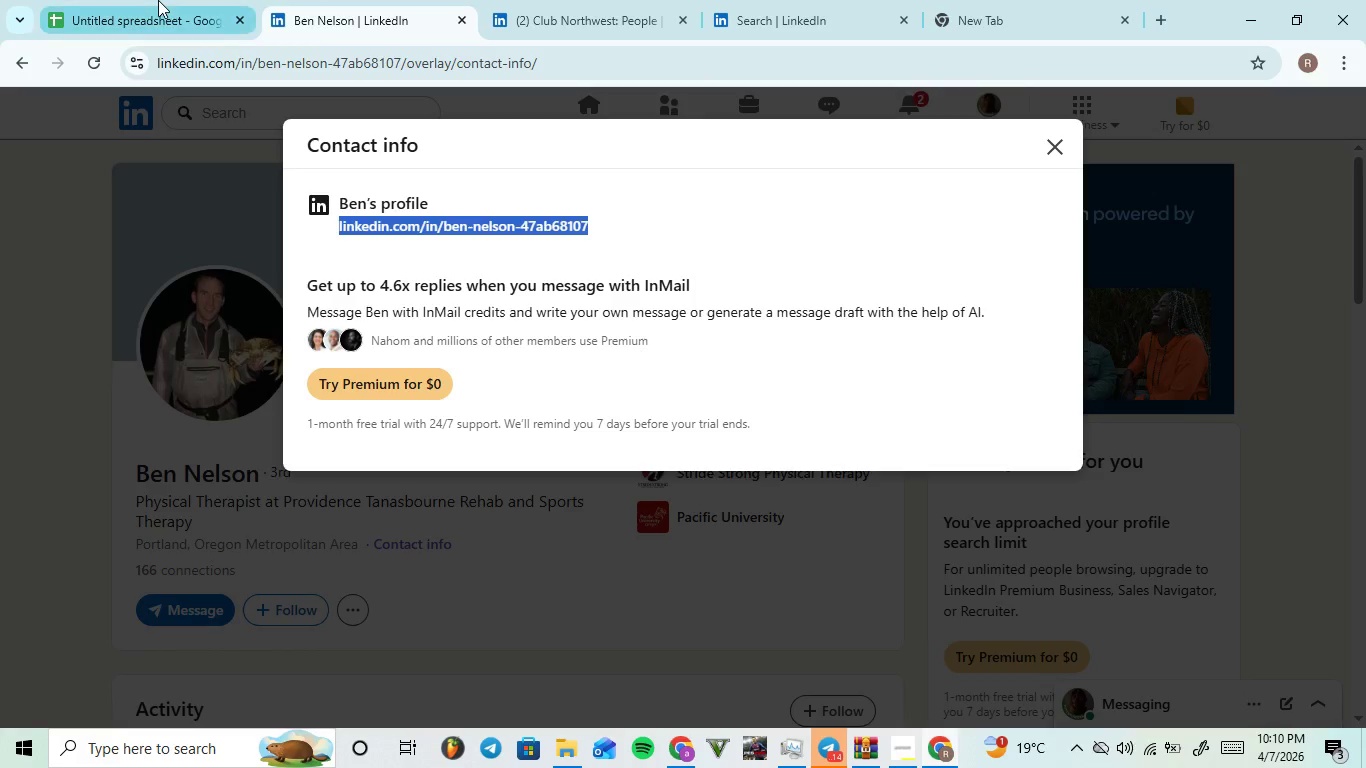 
left_click([157, 0])
 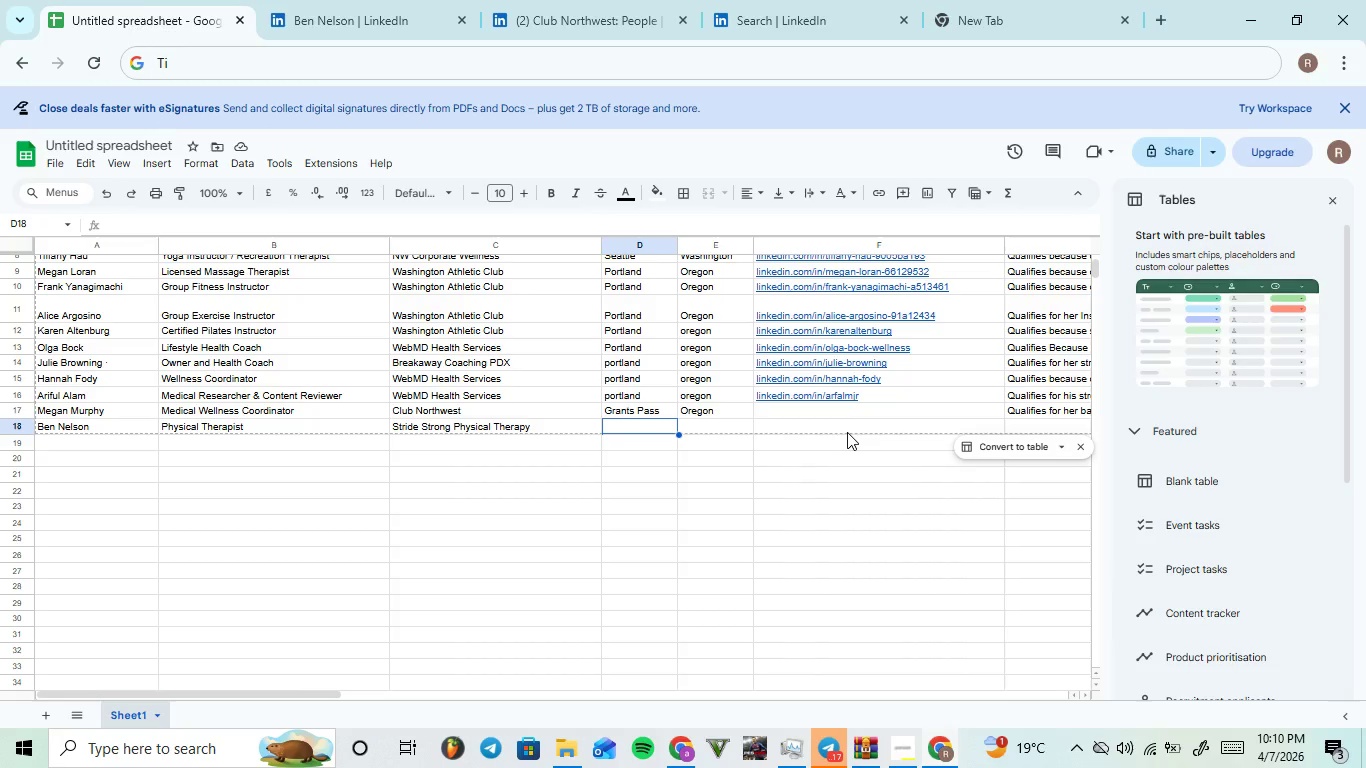 
left_click([847, 432])
 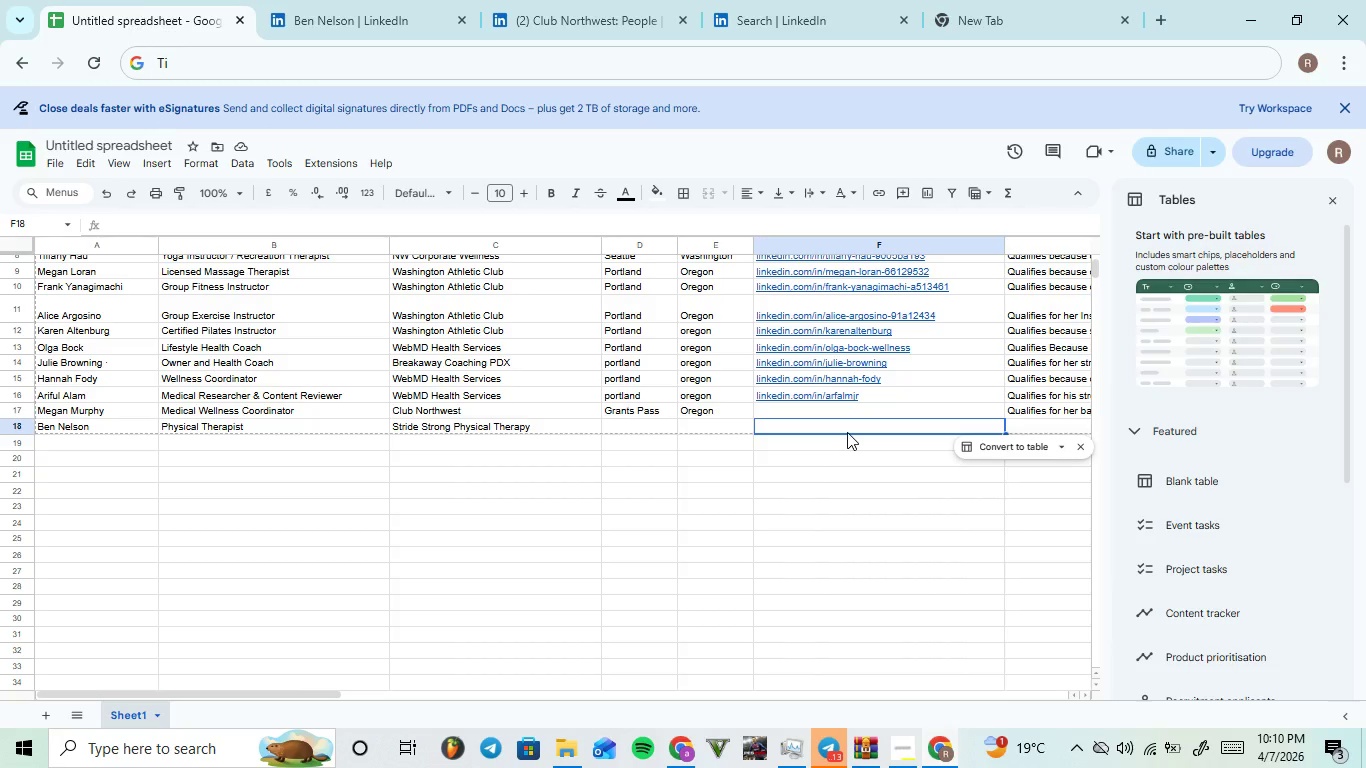 
key(Control+V)
 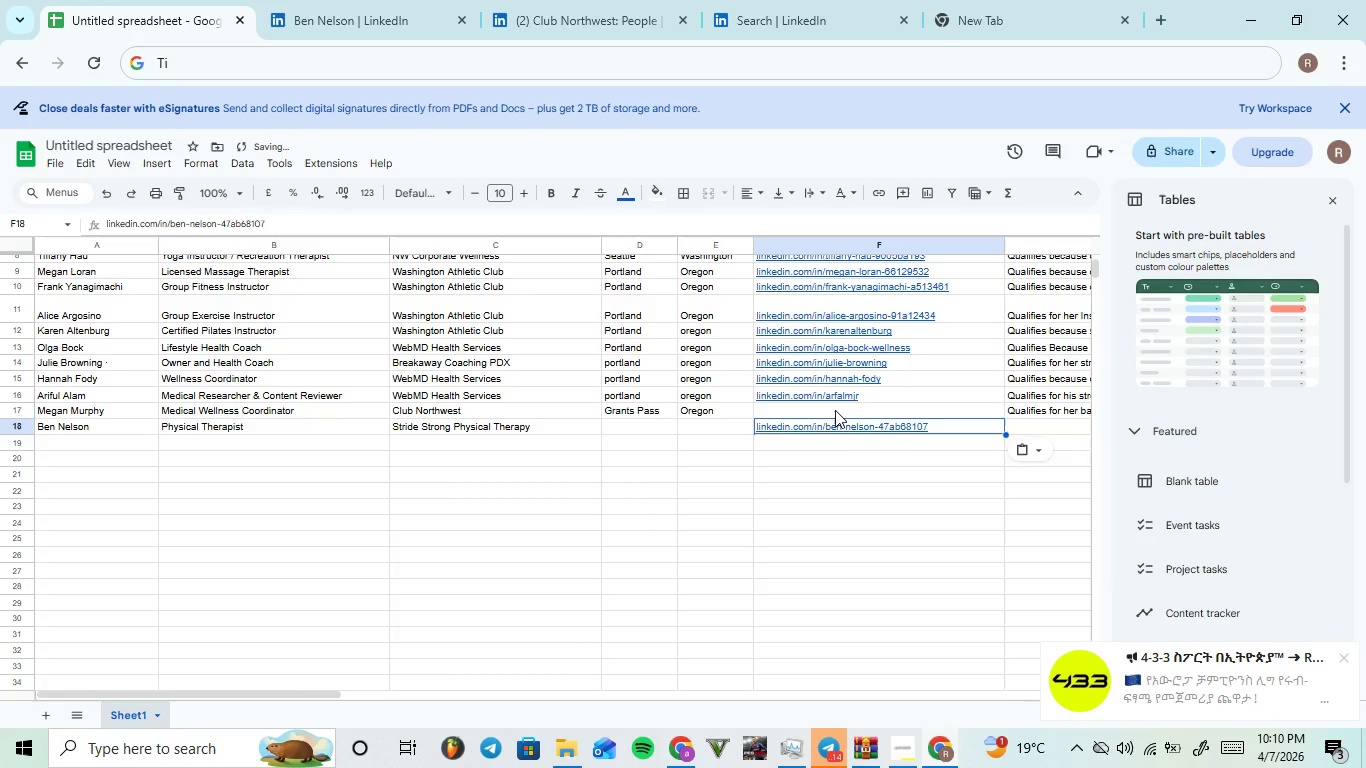 
left_click([835, 410])
 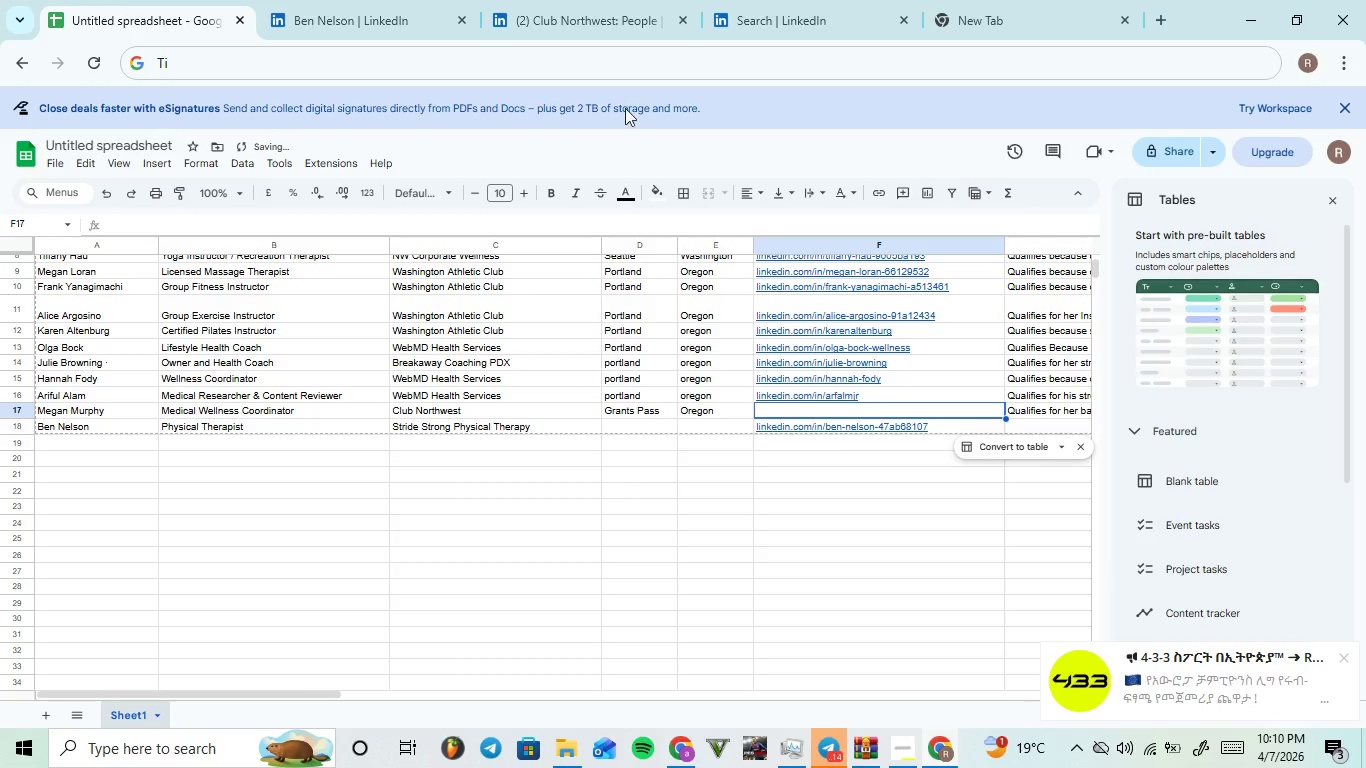 
mouse_move([563, 10])
 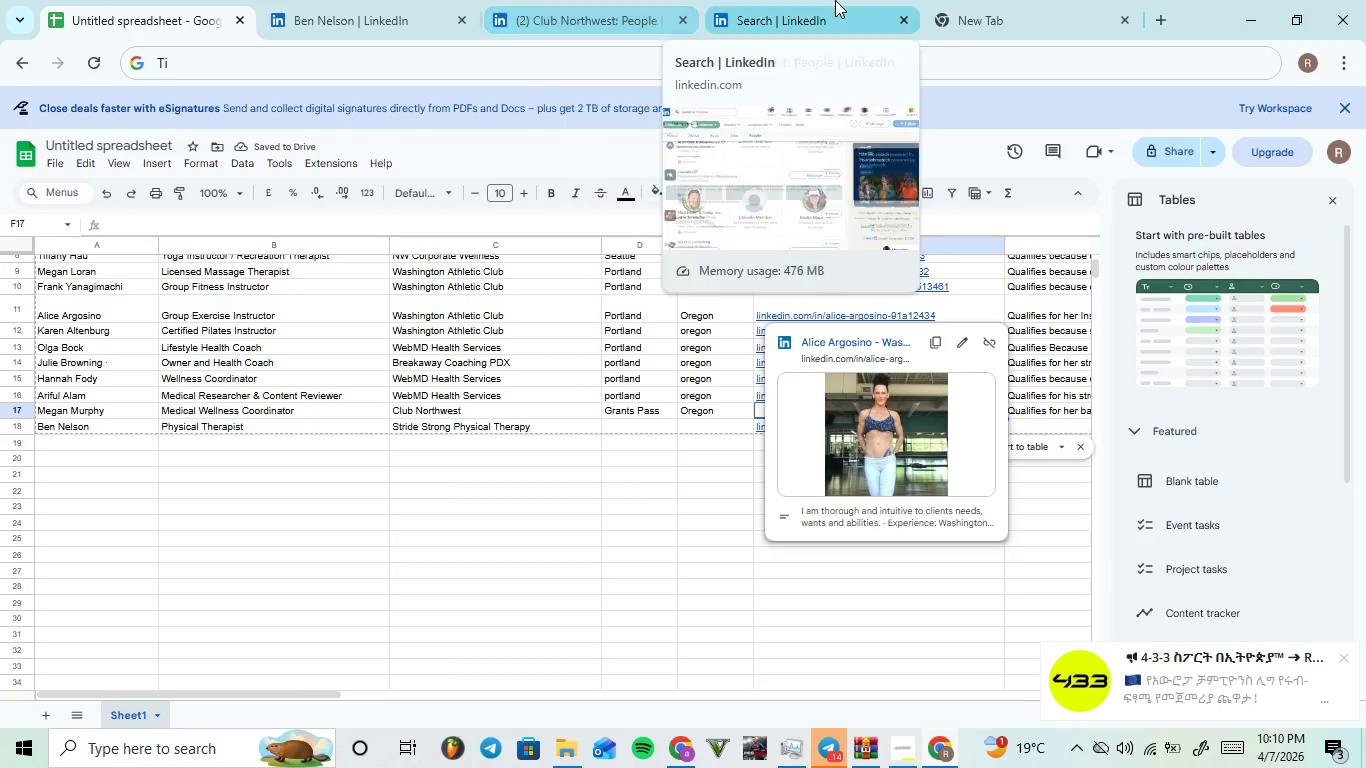 
left_click([835, 0])
 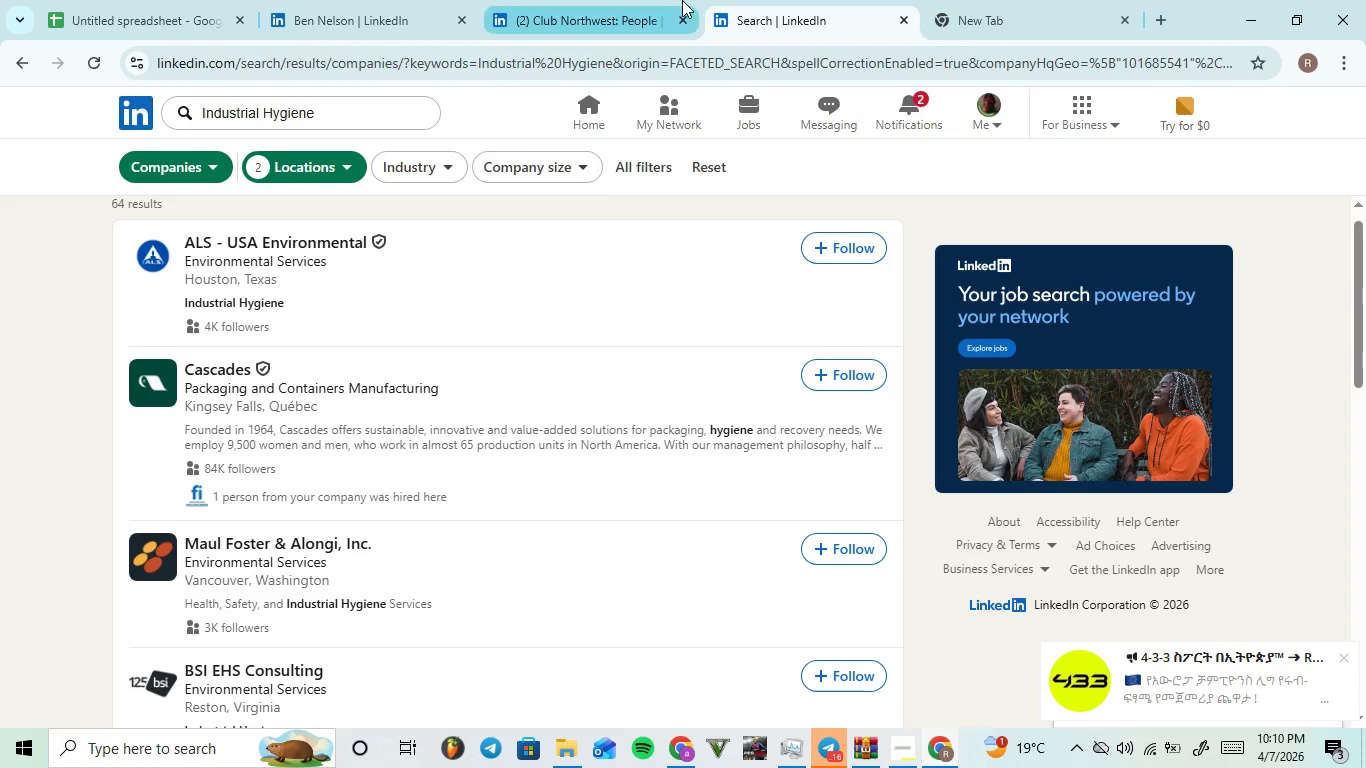 
left_click([592, 0])
 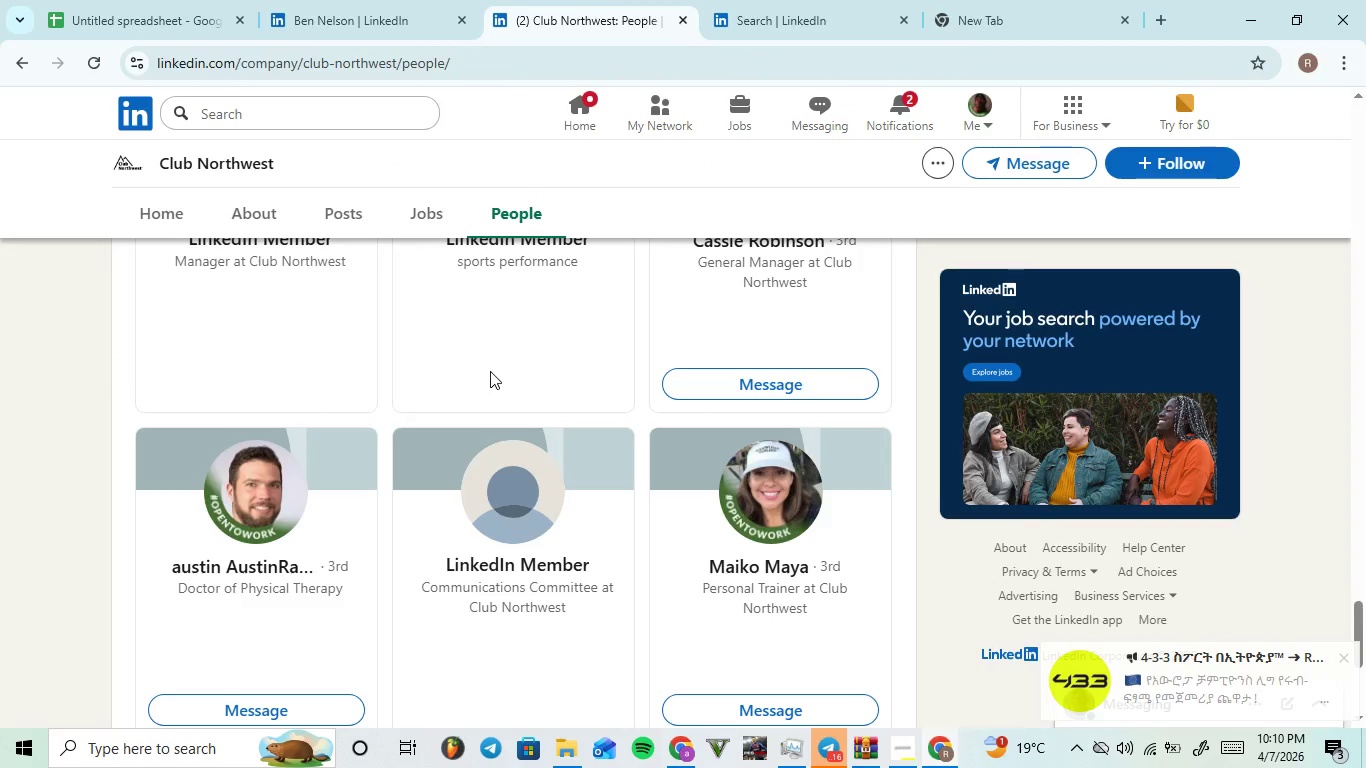 
scroll: coordinate [514, 384], scroll_direction: down, amount: 9.0
 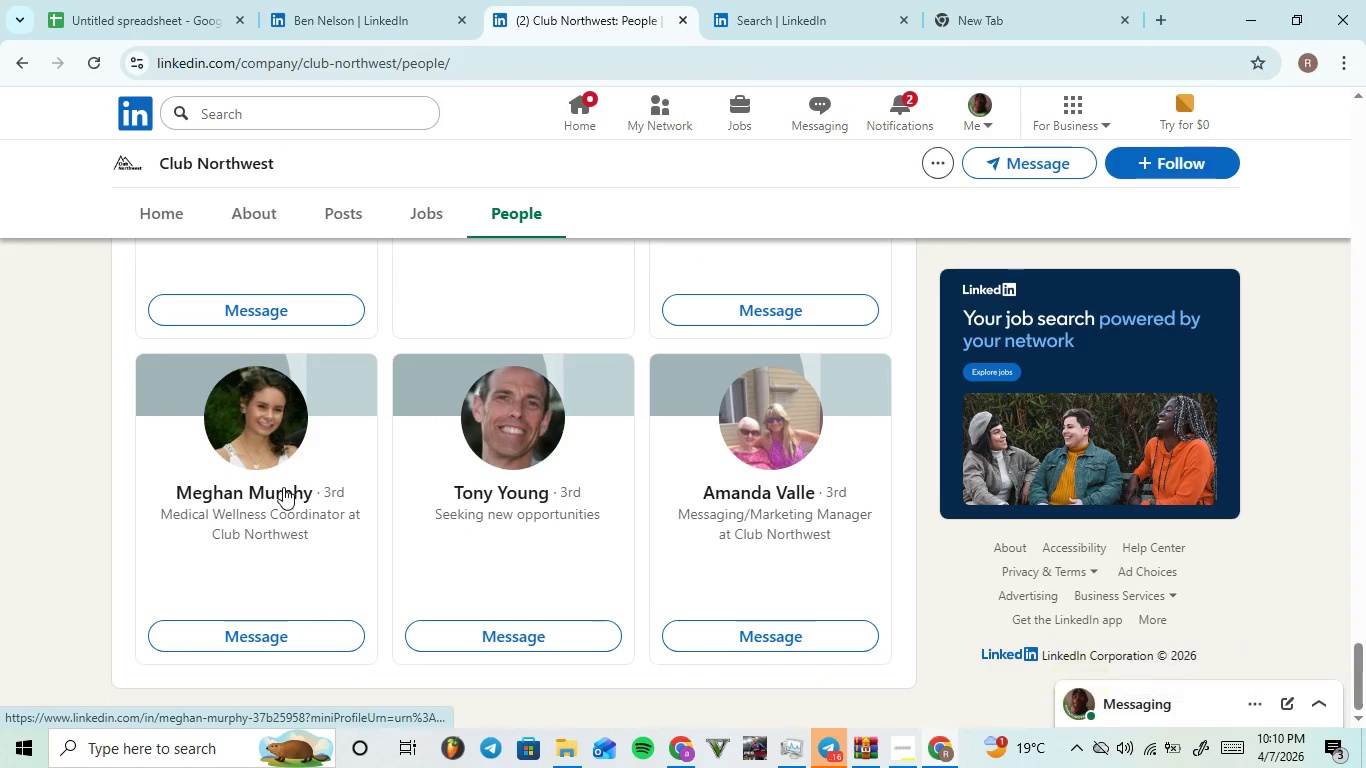 
left_click([283, 487])
 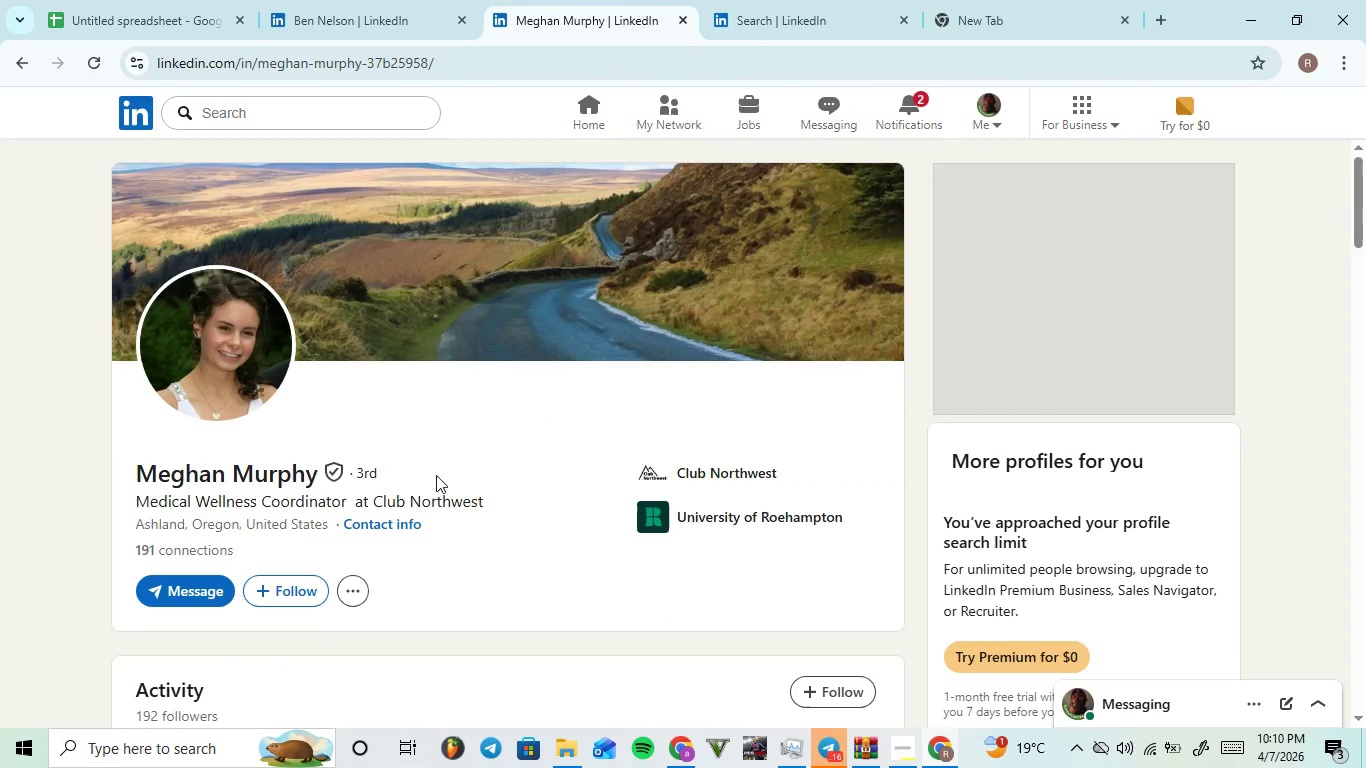 
left_click([396, 527])
 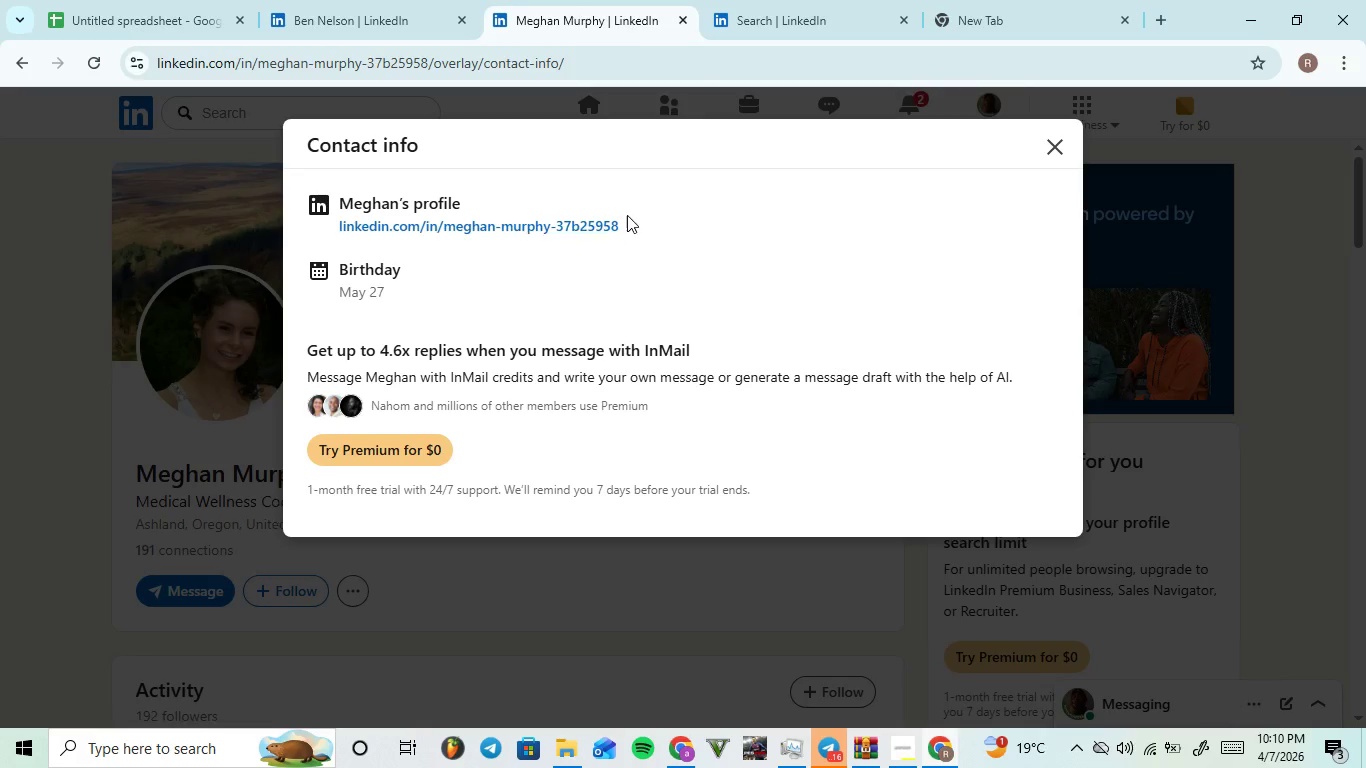 
left_click_drag(start_coordinate=[644, 217], to_coordinate=[331, 225])
 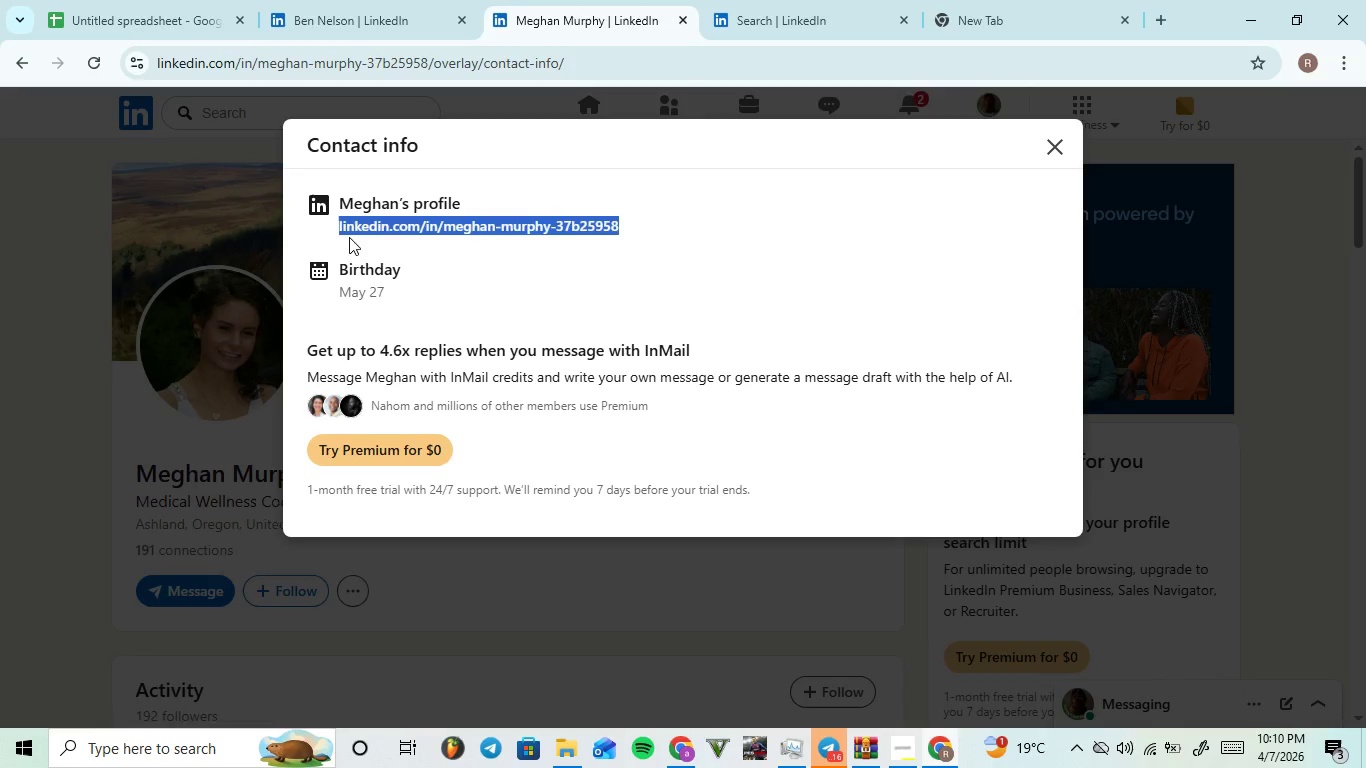 
key(Control+C)
 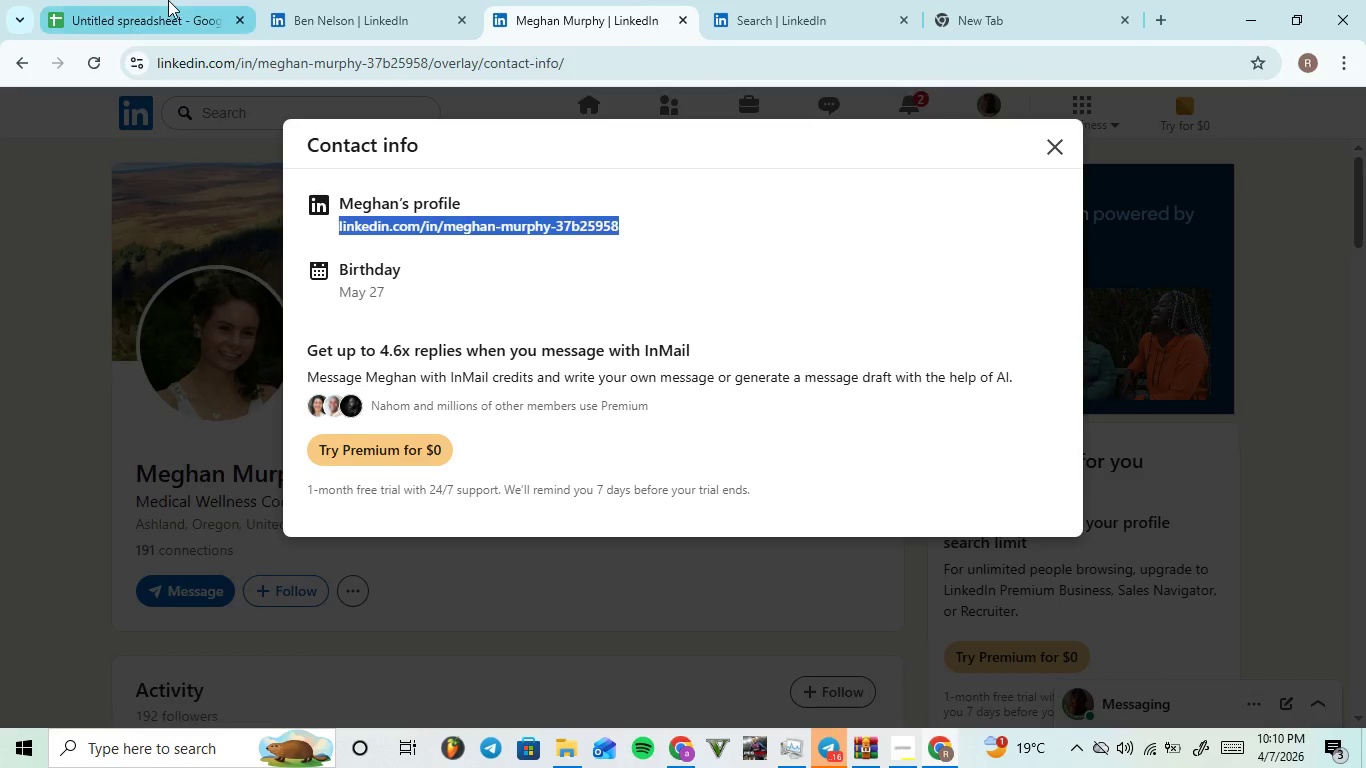 
left_click([168, 0])
 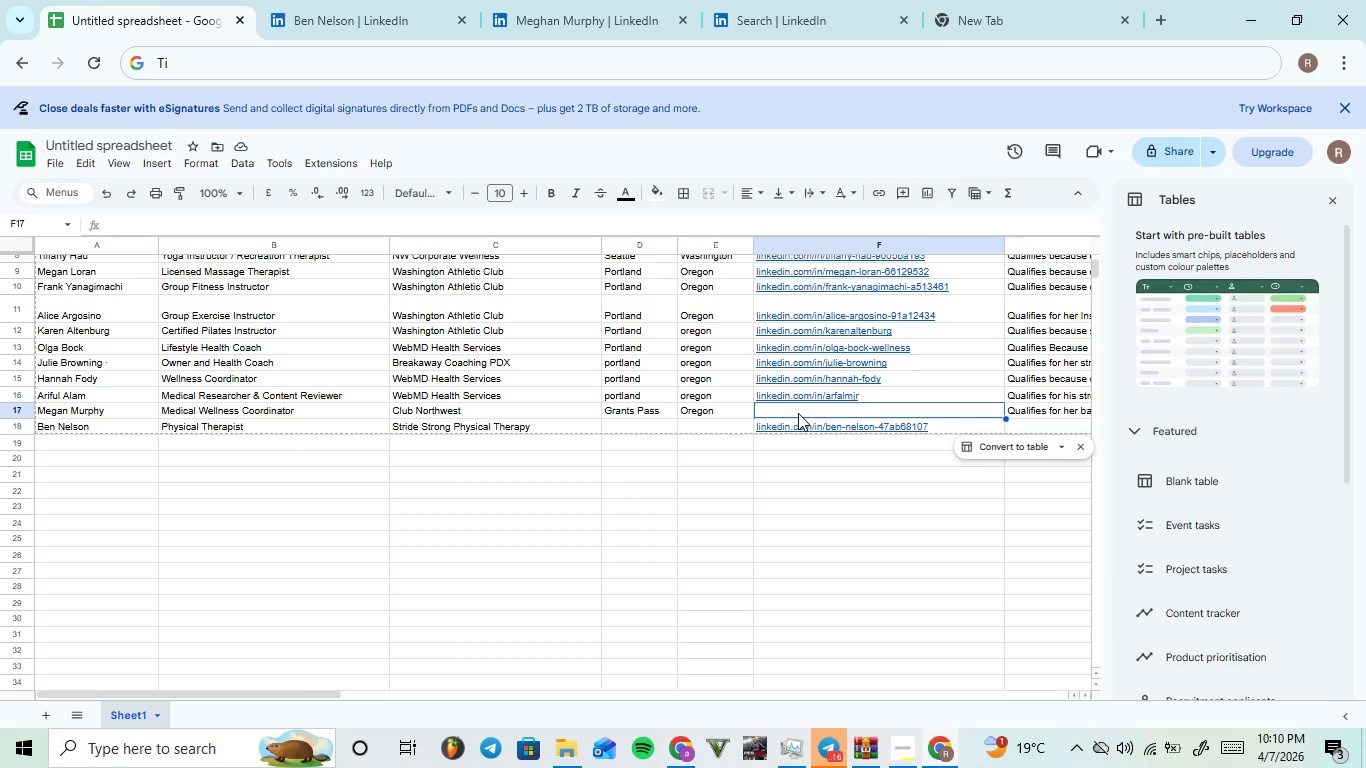 
key(Control+ControlLeft)
 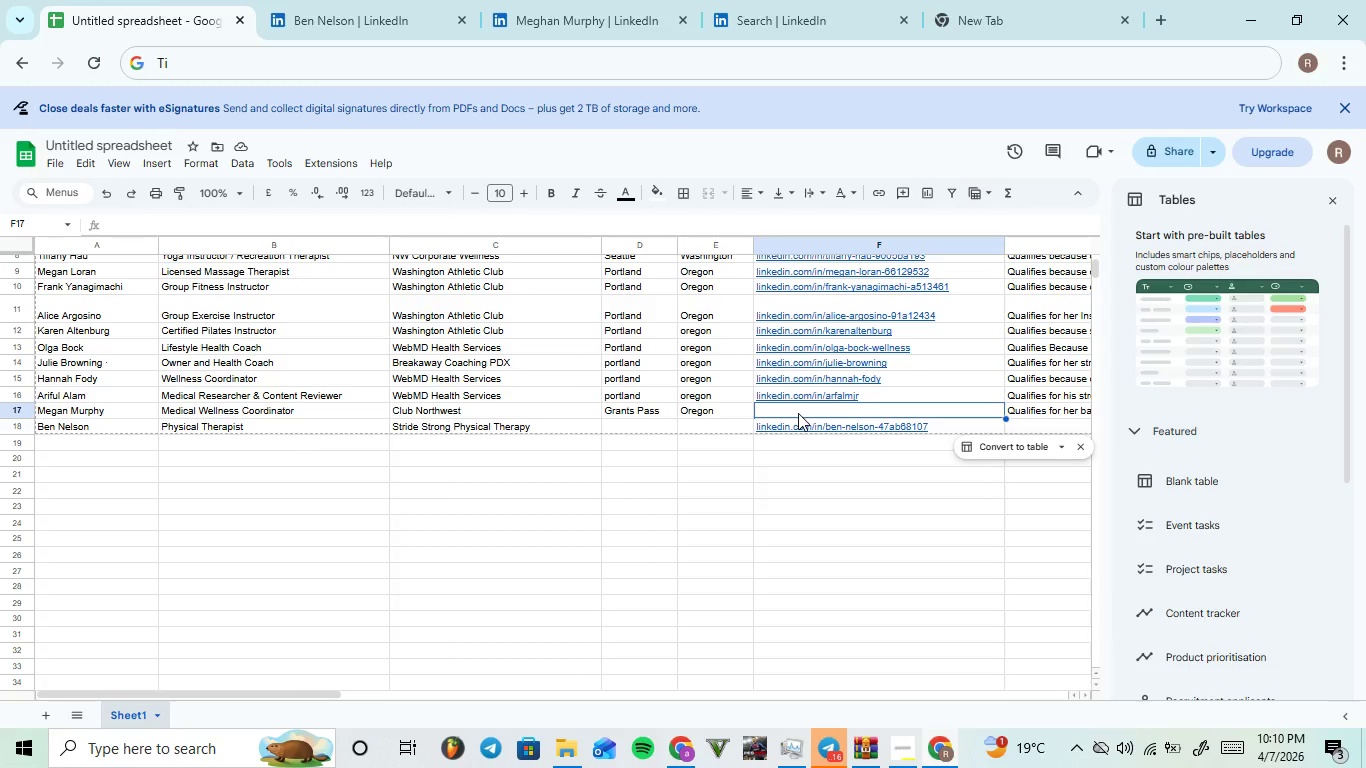 
left_click([798, 413])
 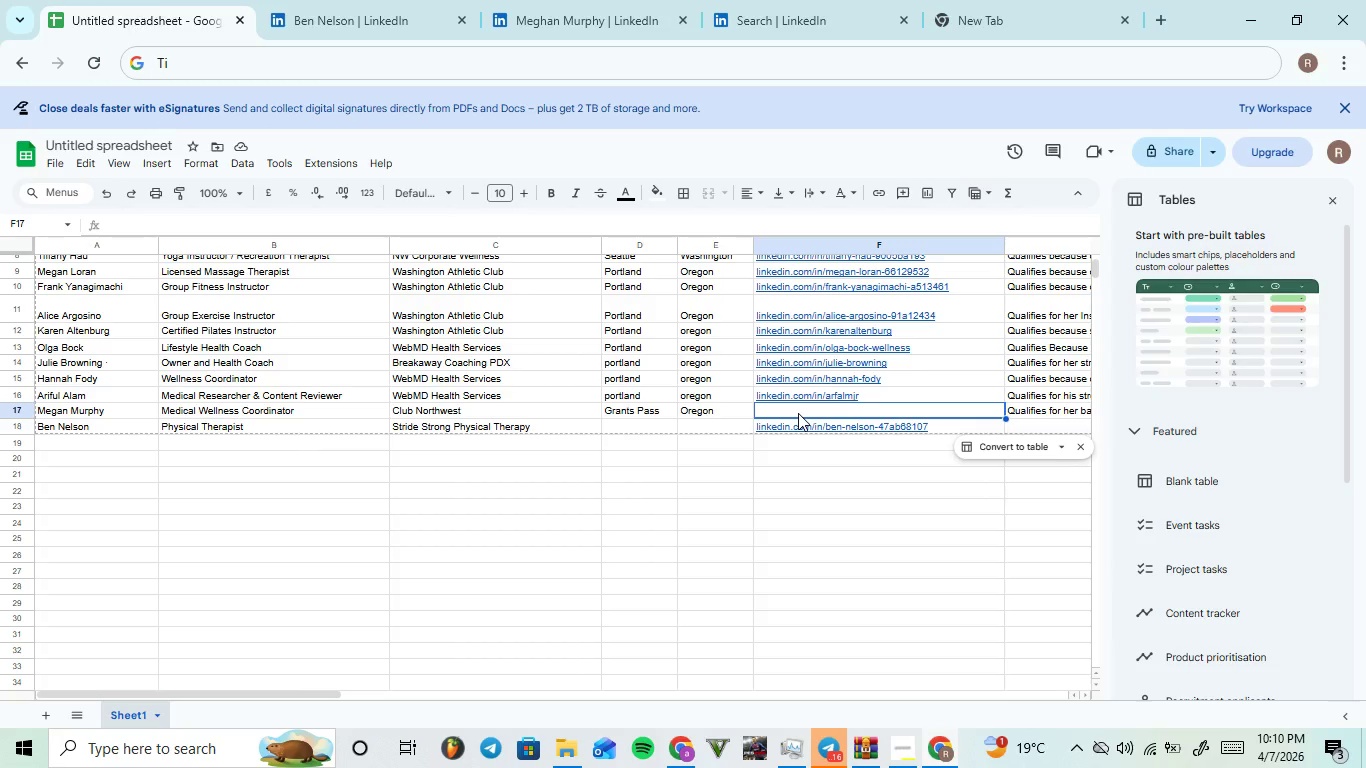 
key(Control+ControlLeft)
 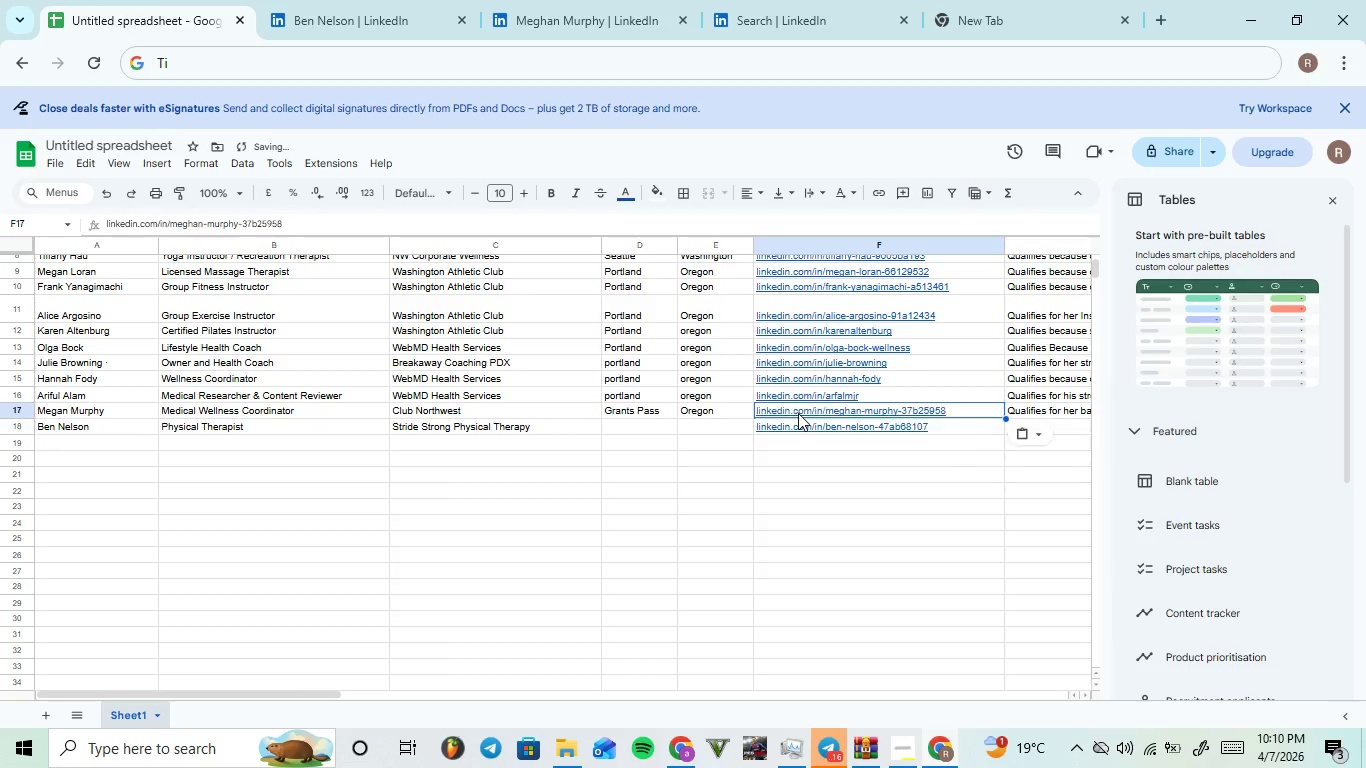 
key(V)
 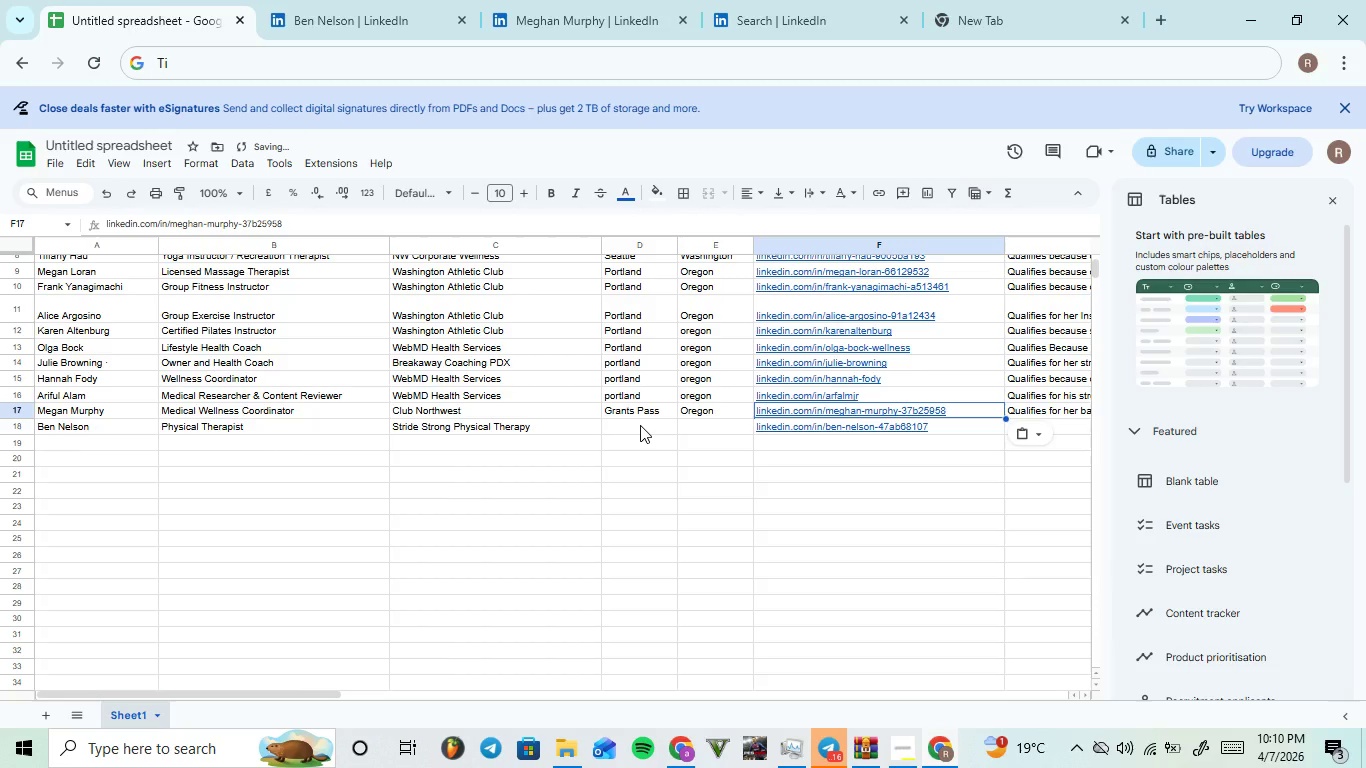 
left_click([640, 425])
 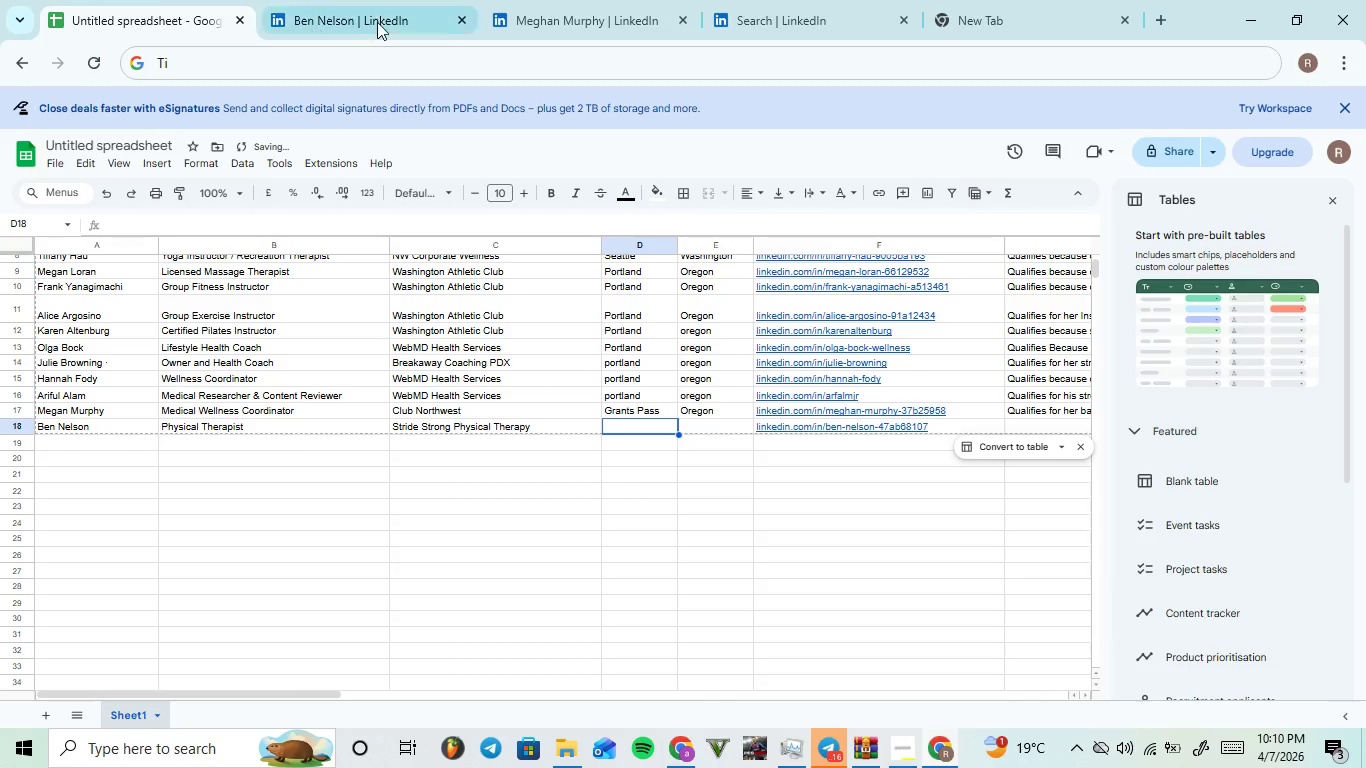 
left_click([381, 22])
 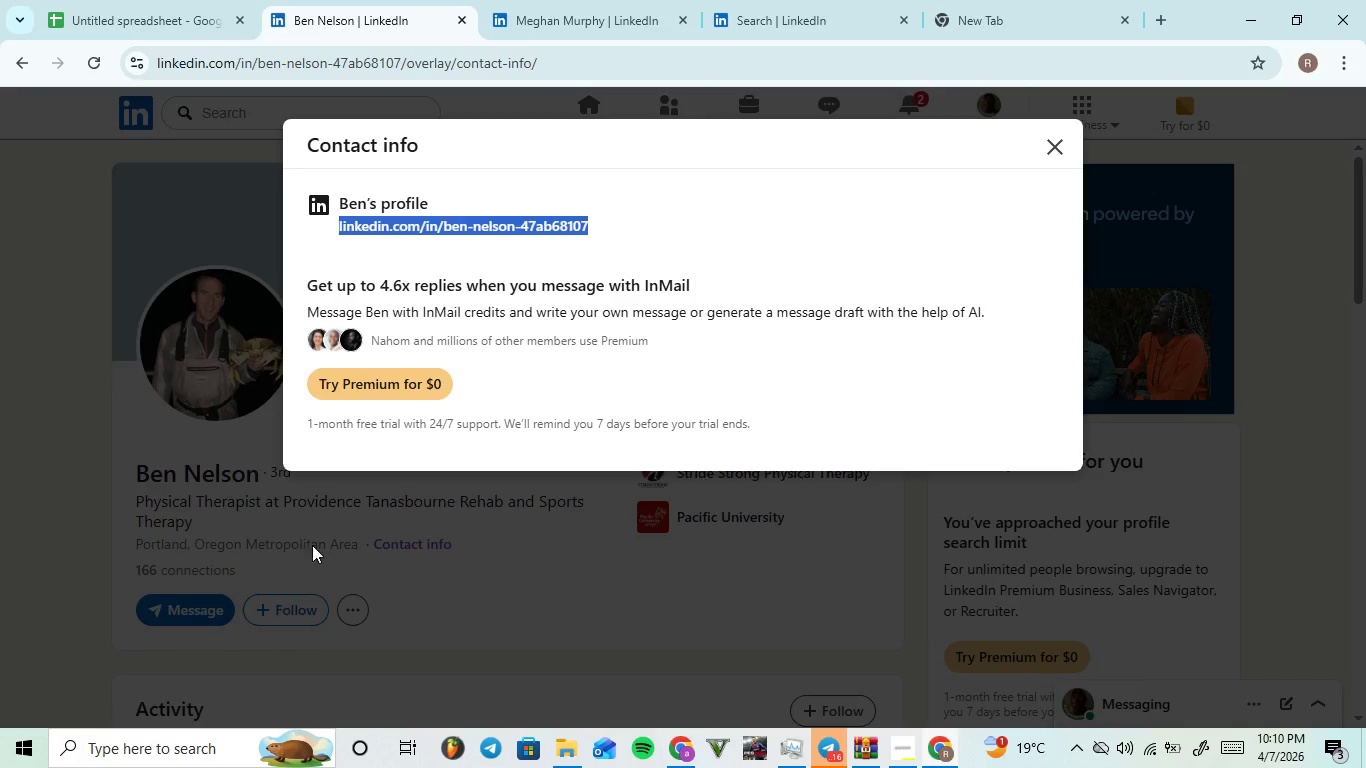 
left_click([335, 531])
 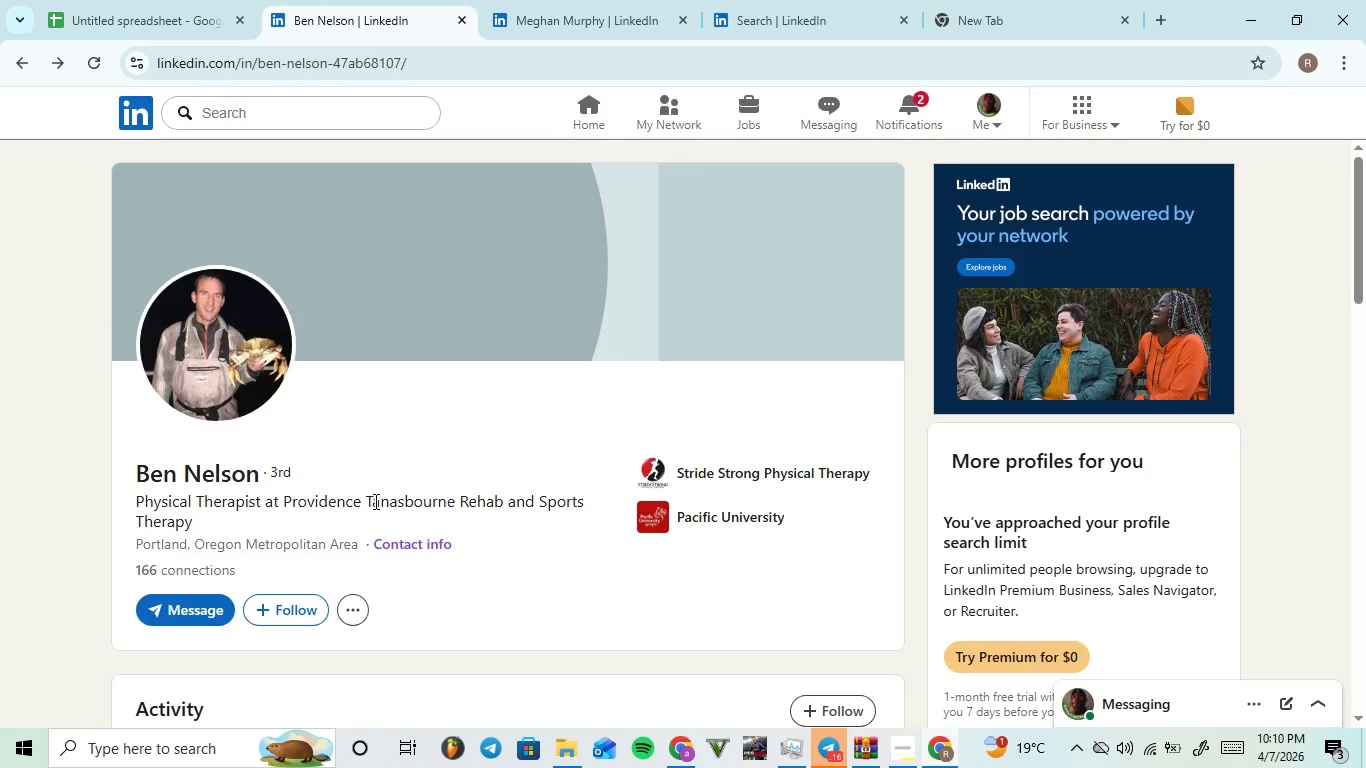 
scroll: coordinate [394, 496], scroll_direction: down, amount: 13.0
 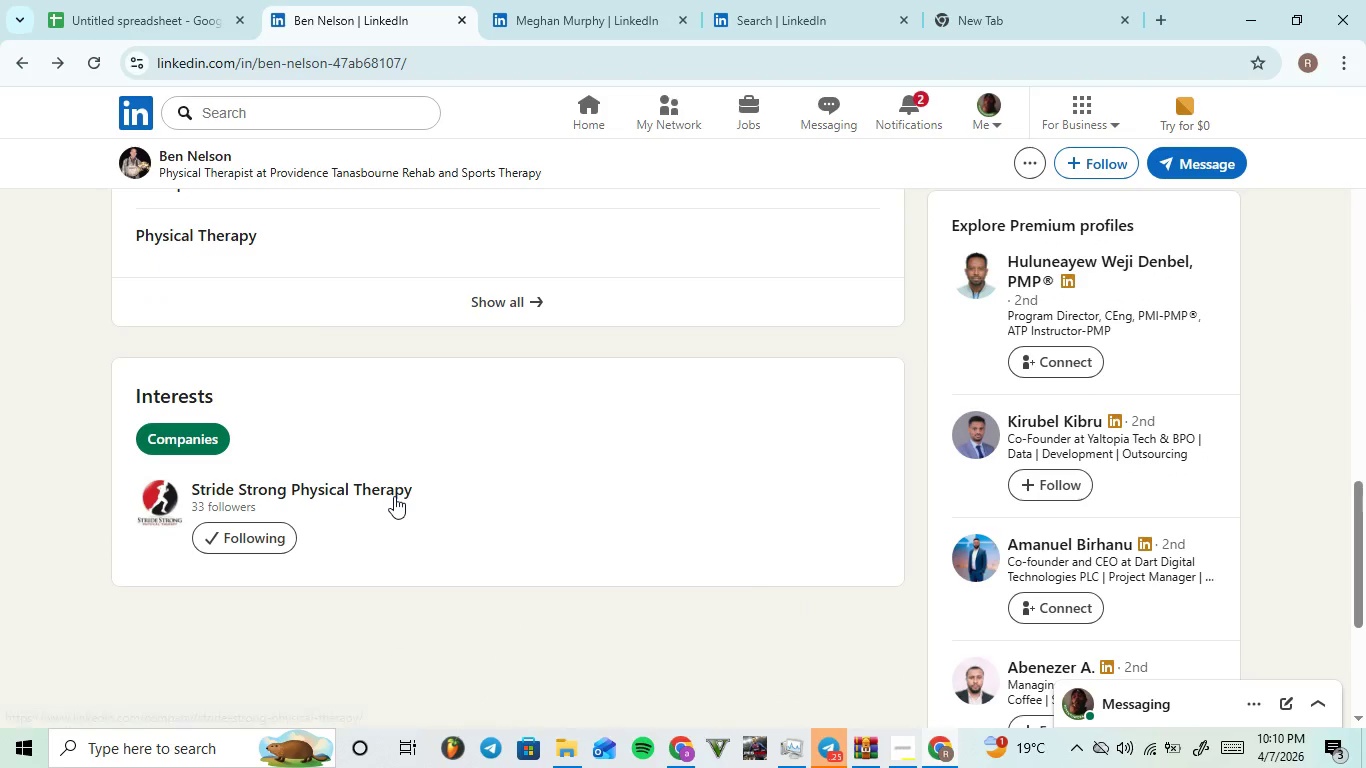 
scroll: coordinate [393, 491], scroll_direction: up, amount: 7.0
 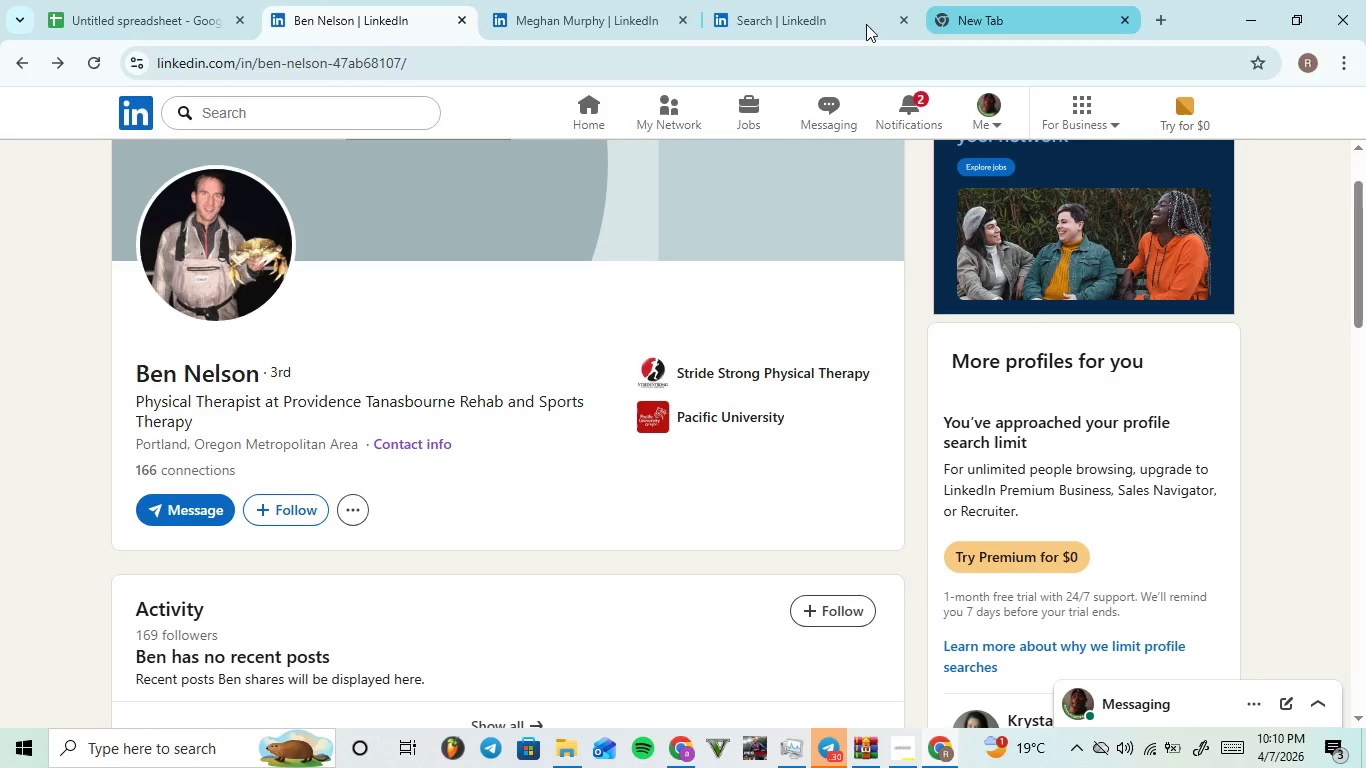 
left_click([112, 0])
 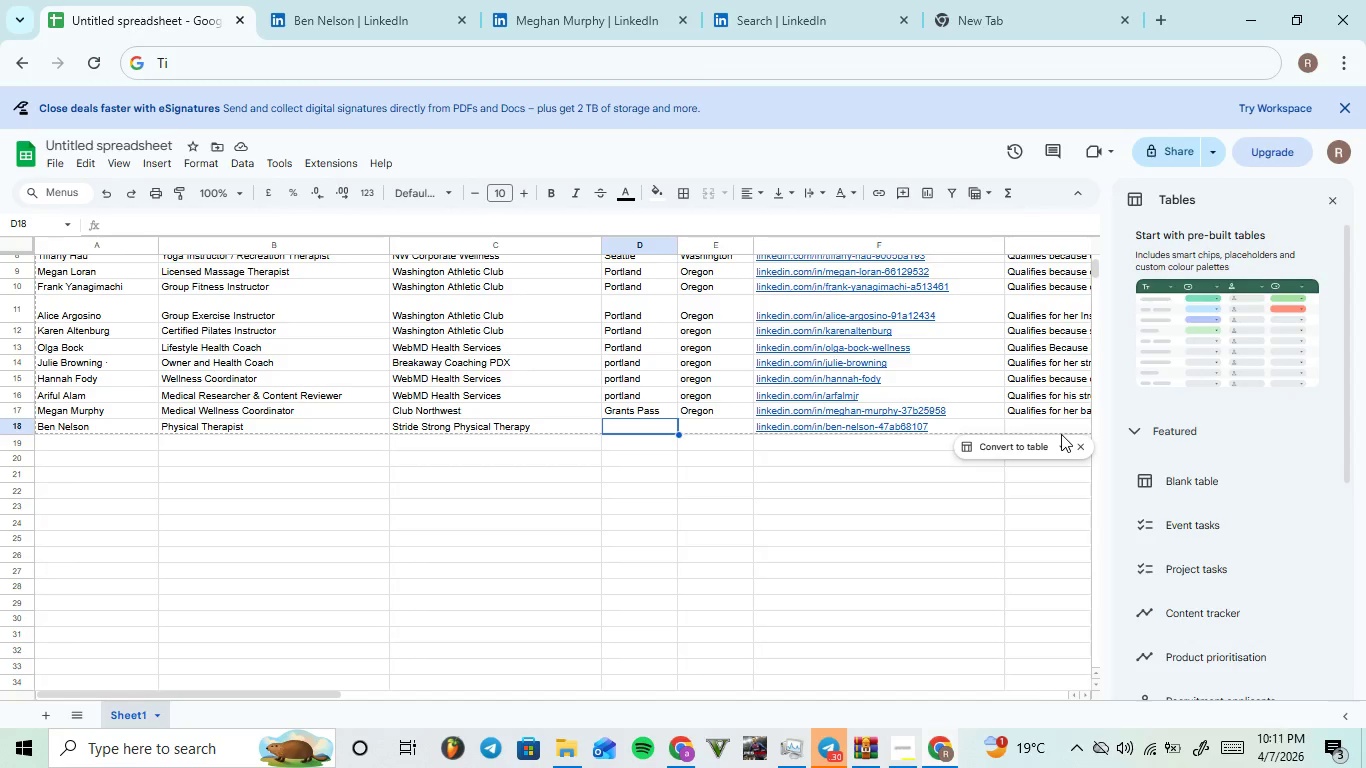 
left_click([1057, 433])
 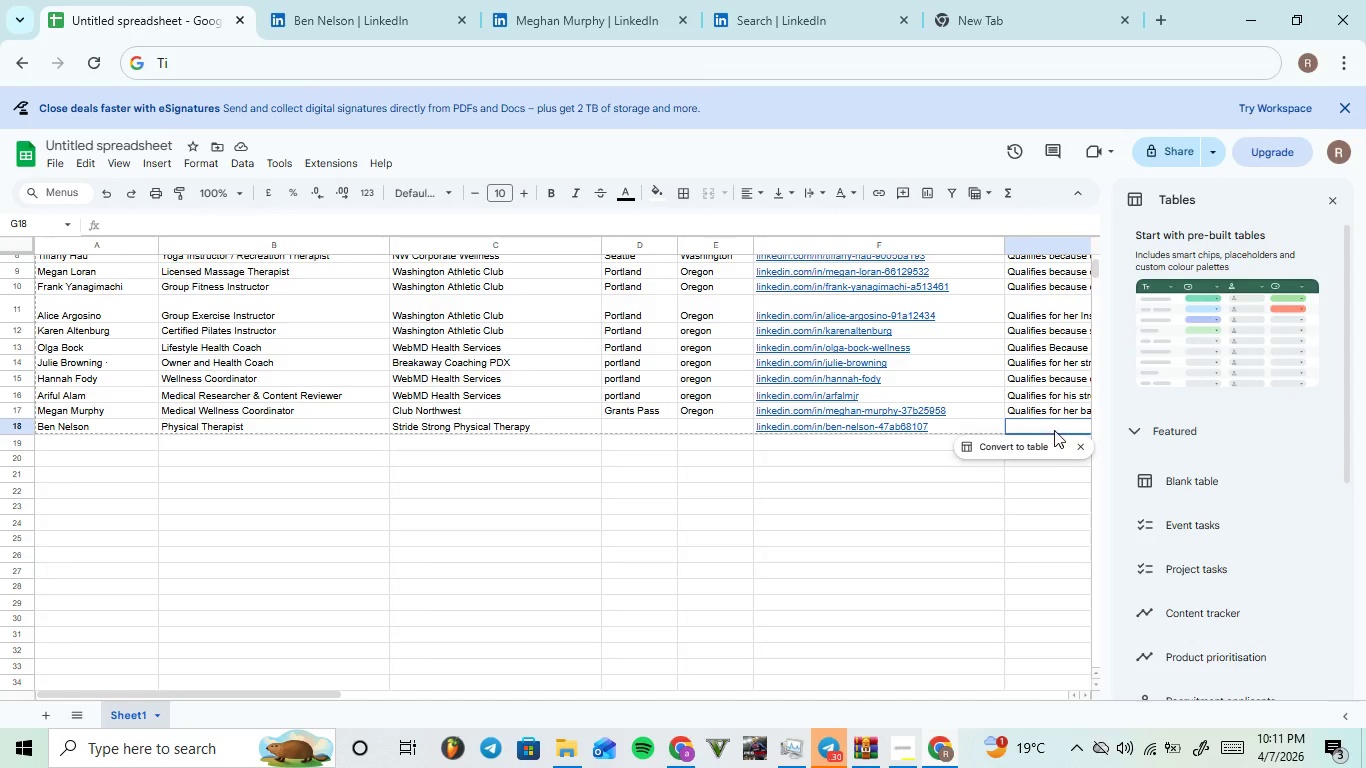 
type(Qualifies for his strong background in physical theraphy and )
 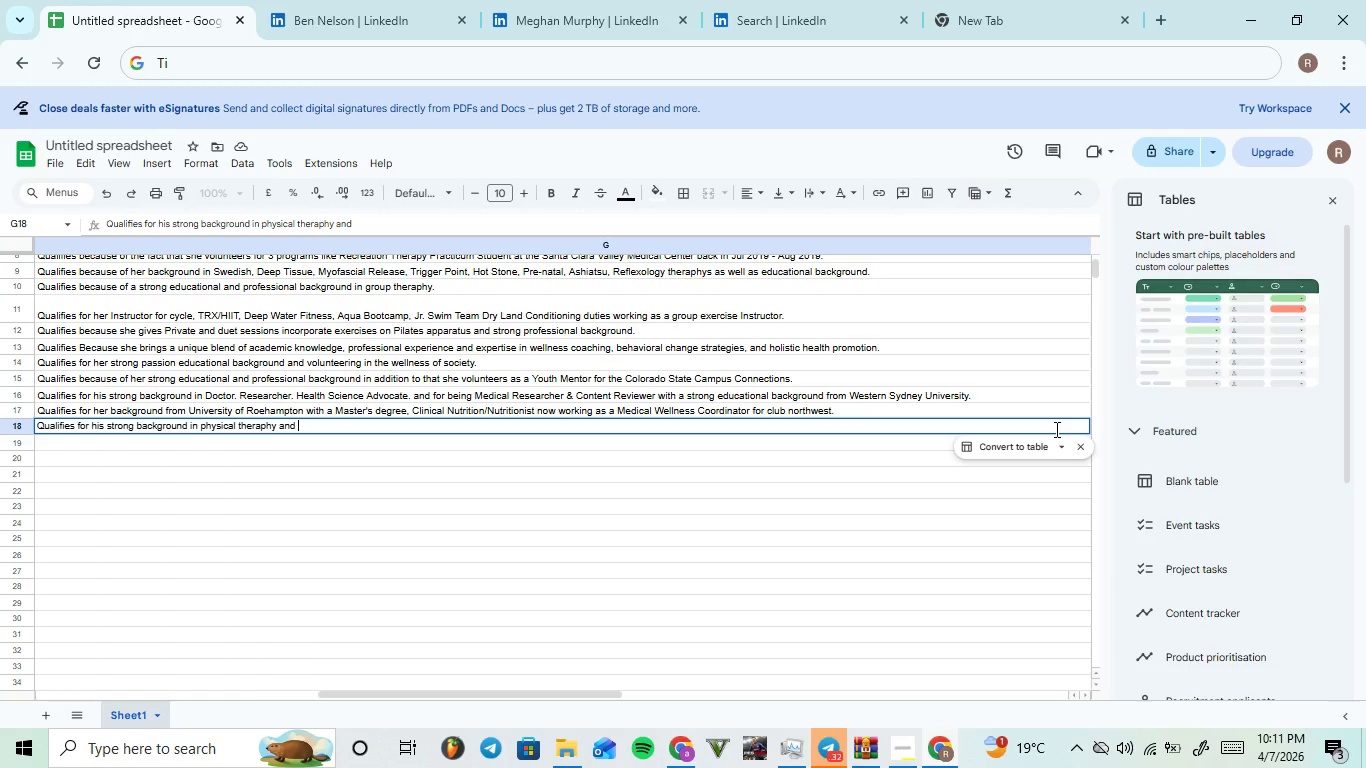 
left_click([290, 0])
 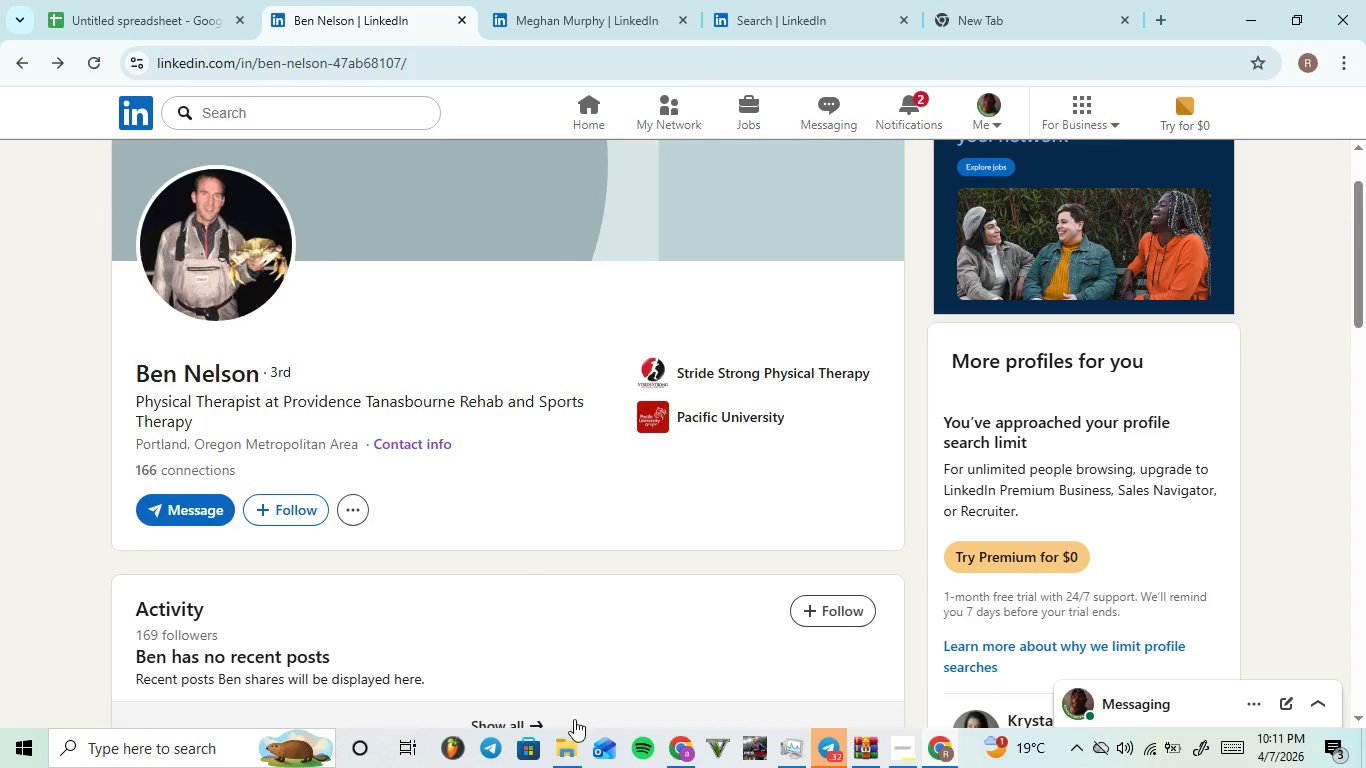 
scroll: coordinate [508, 604], scroll_direction: down, amount: 12.0
 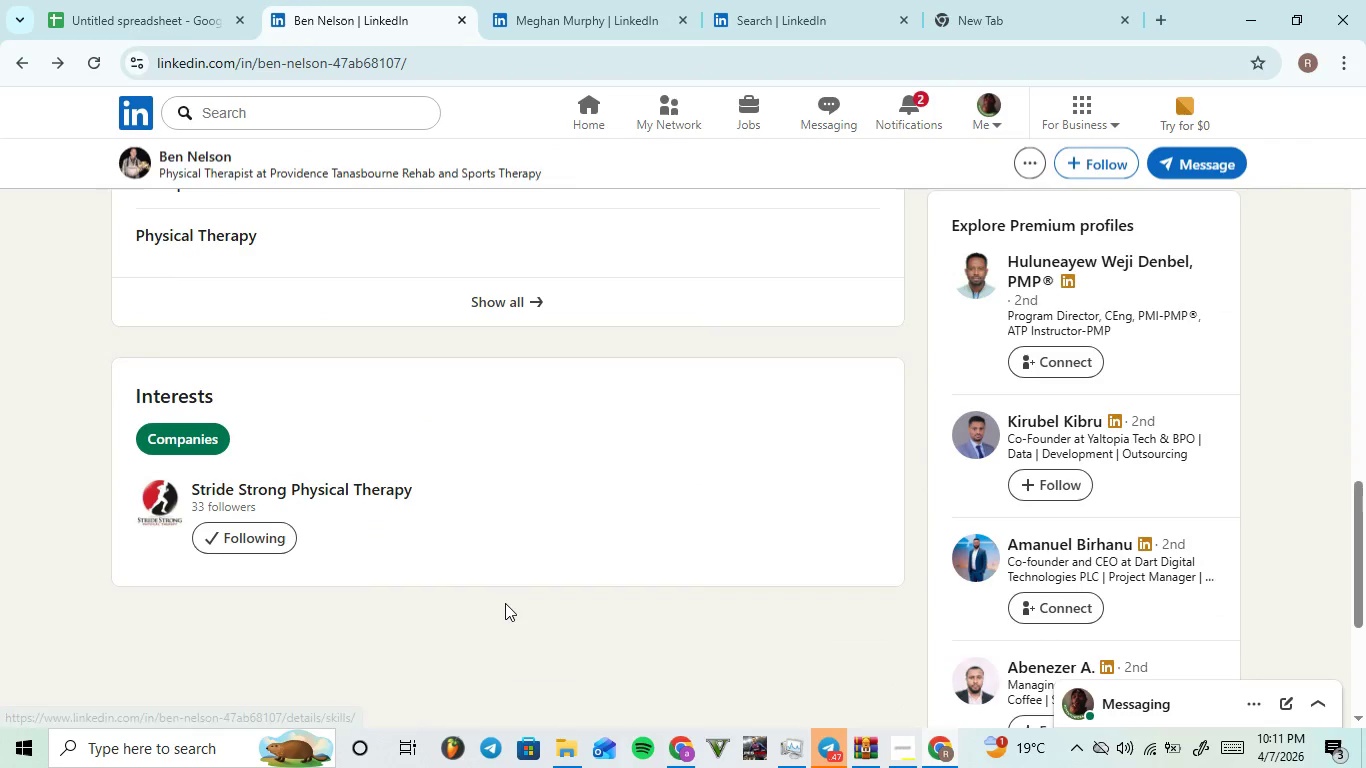 
scroll: coordinate [504, 592], scroll_direction: up, amount: 4.0
 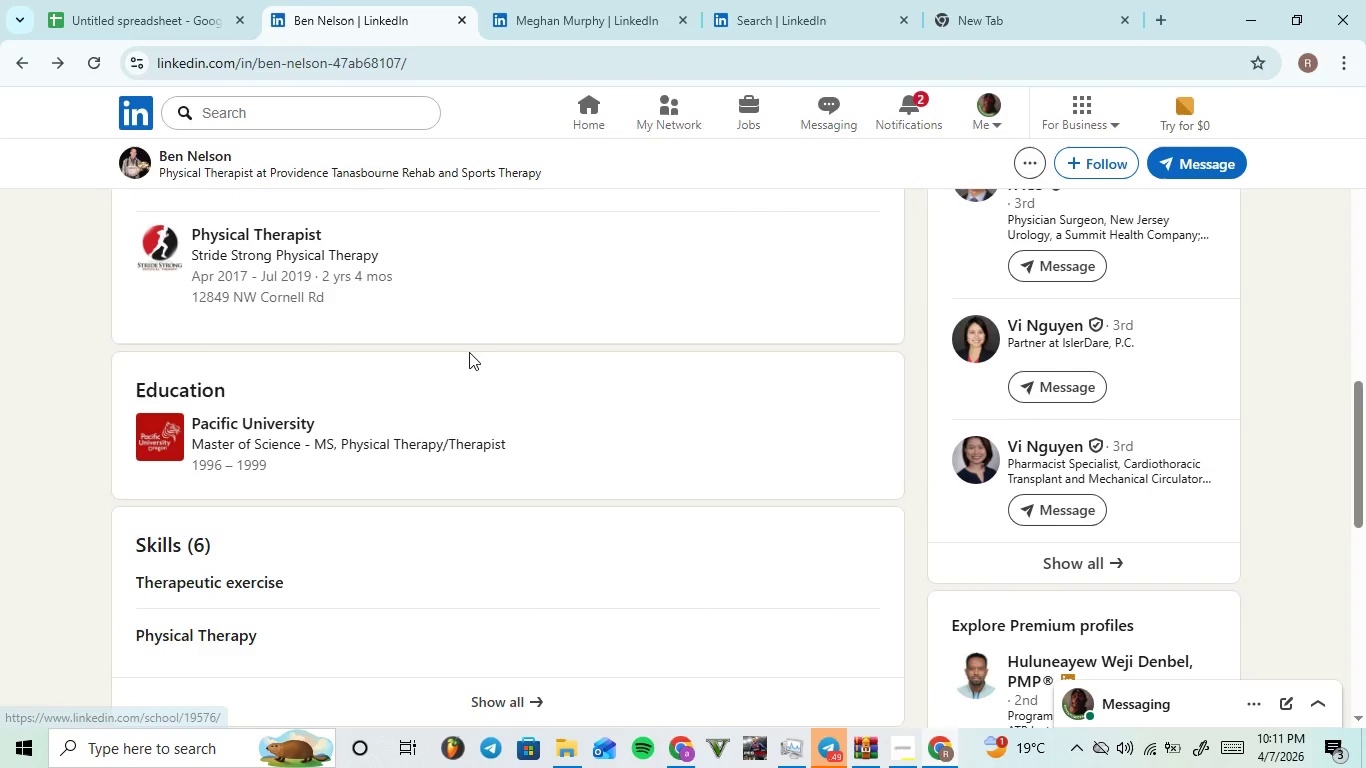 
left_click([206, 0])
 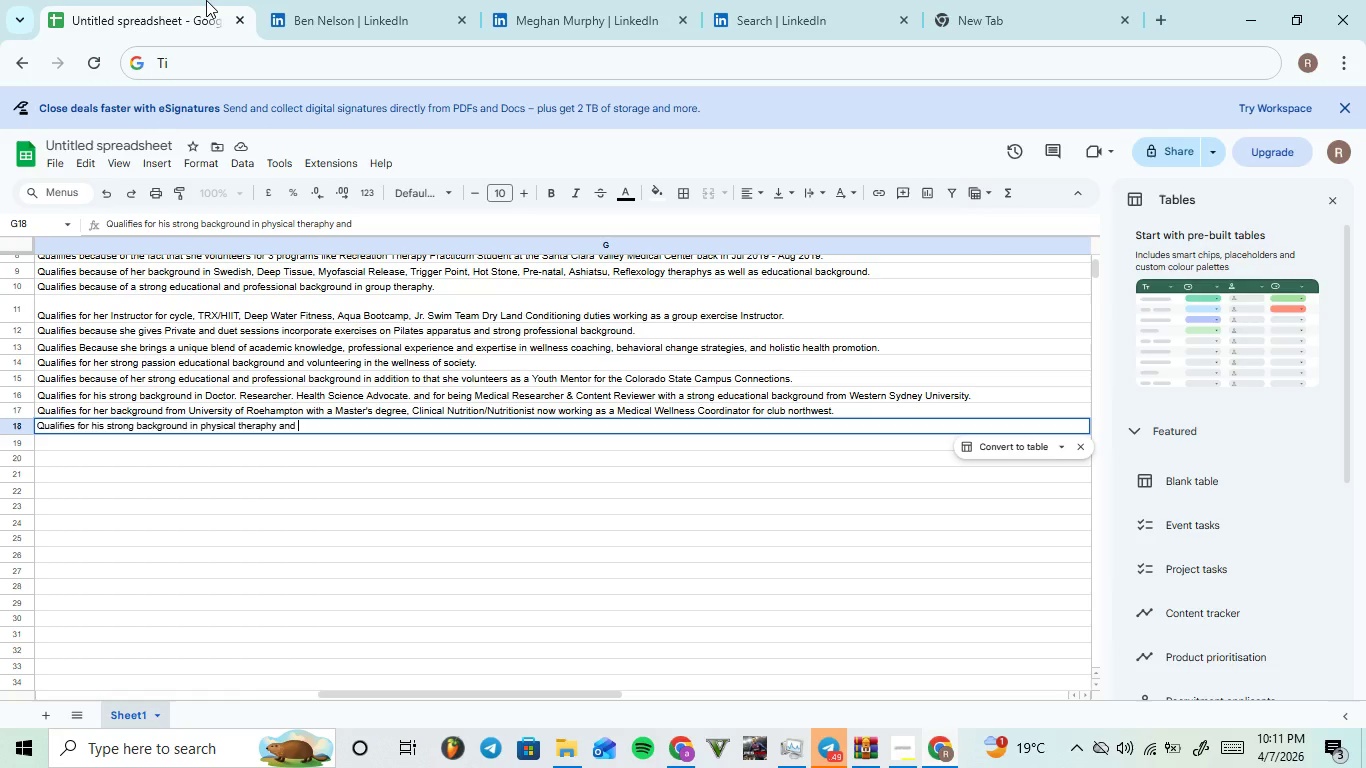 
type(for having a masters degree from )
 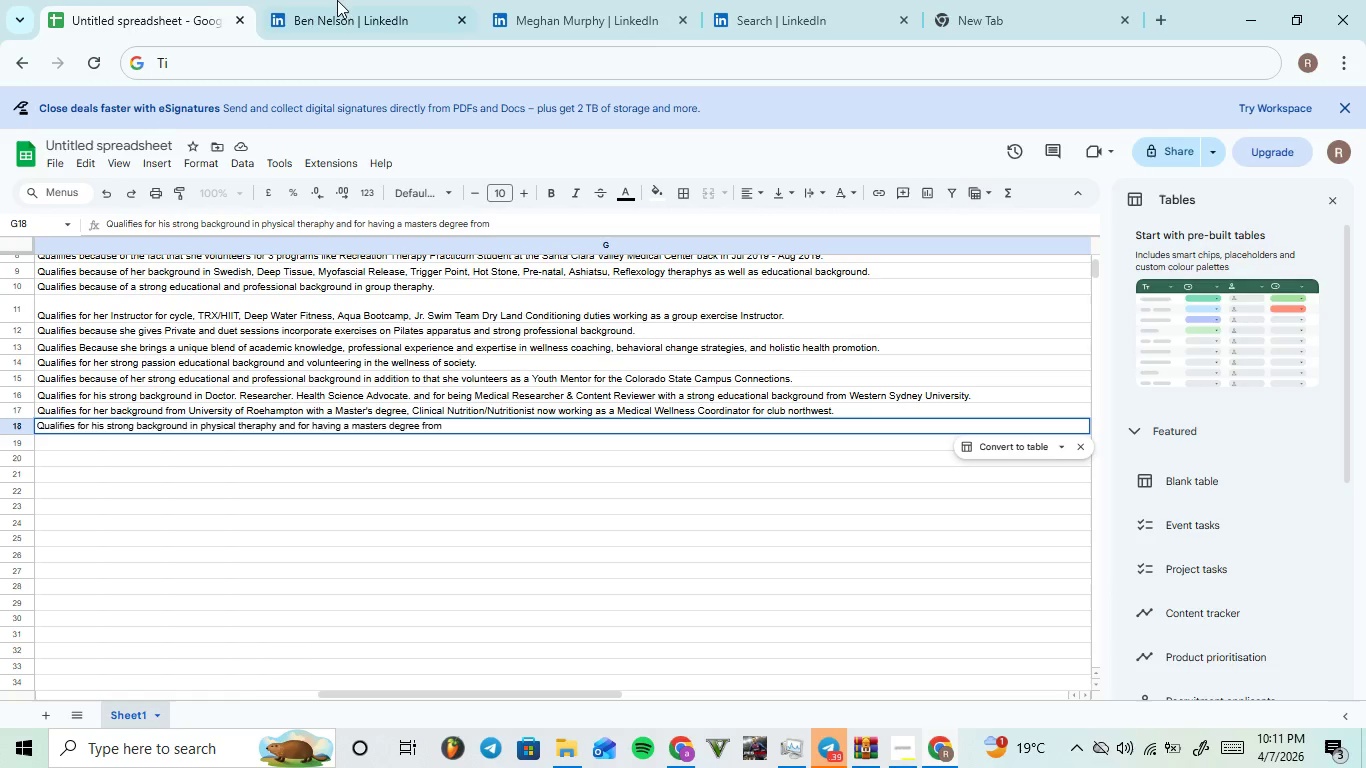 
left_click([353, 0])
 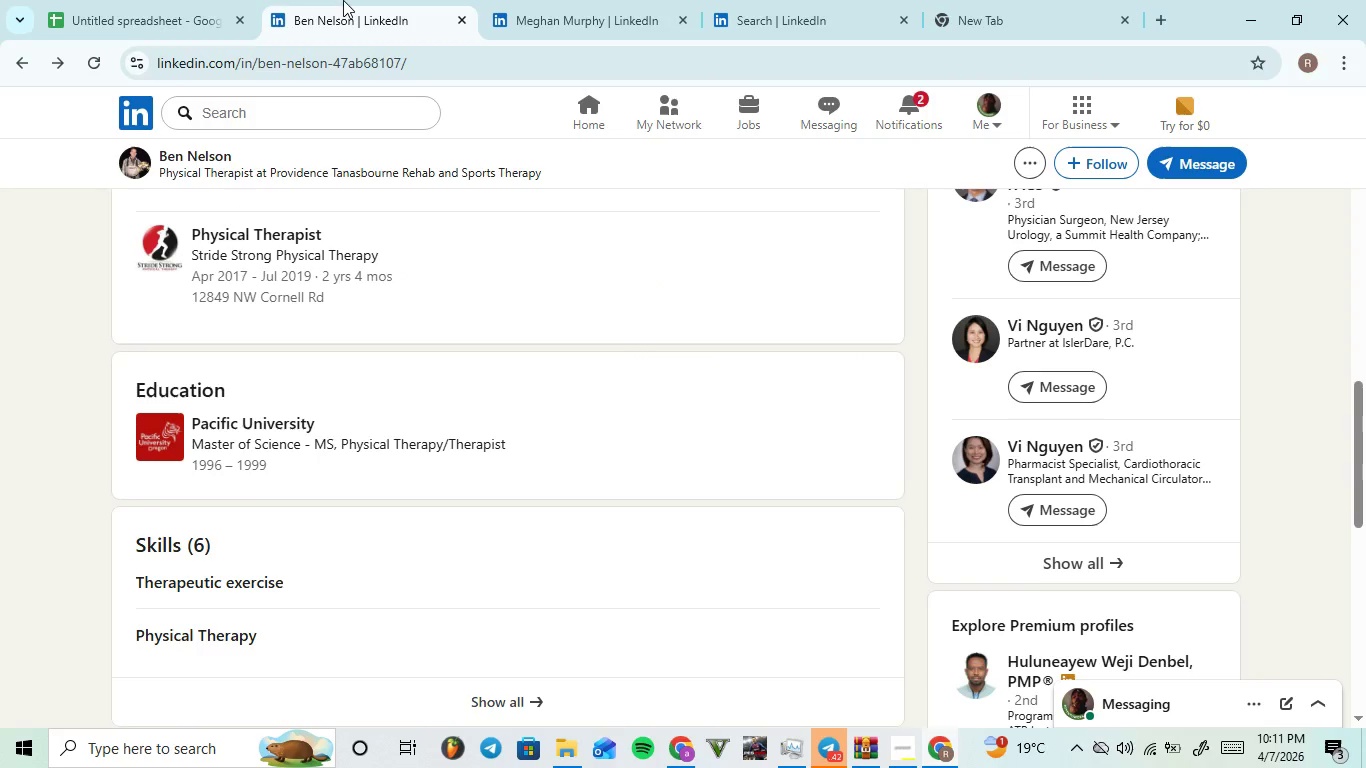 
mouse_move([200, 0])
 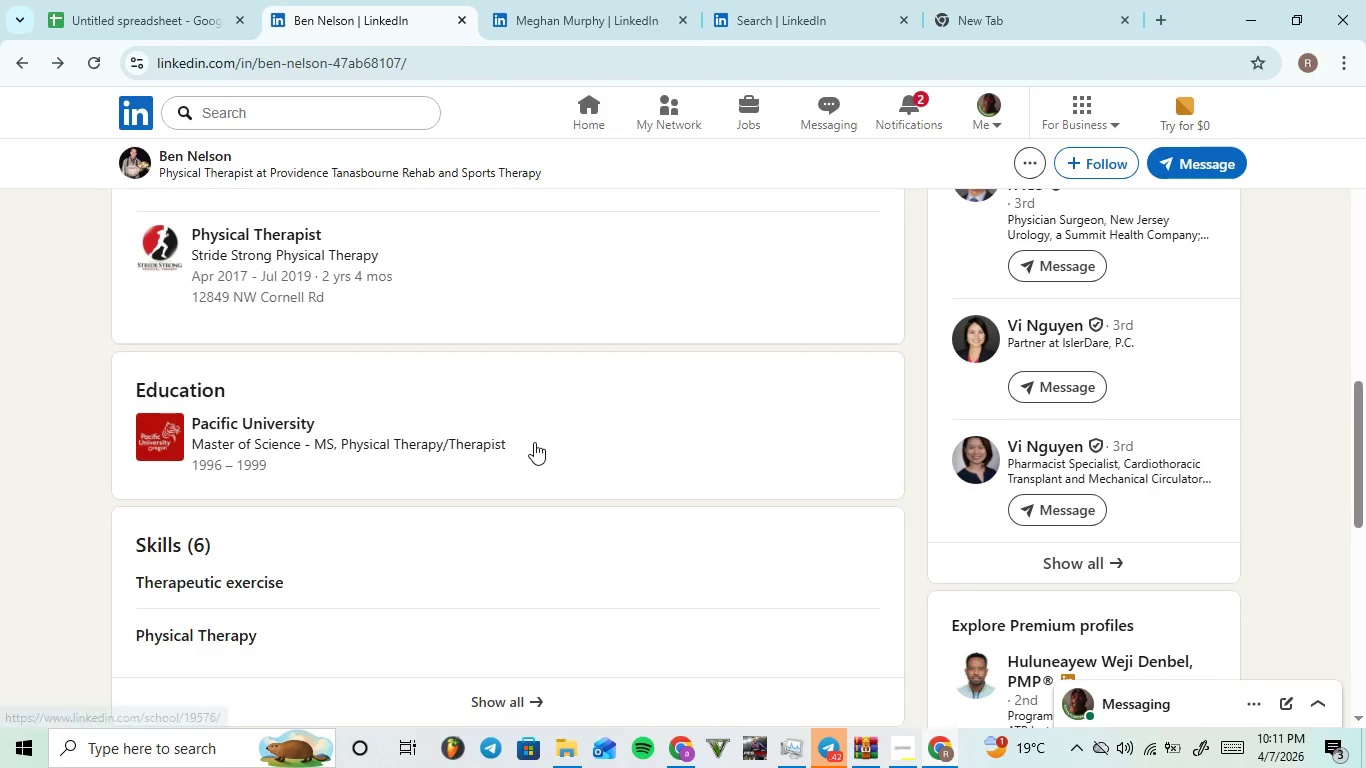 
wait(6.49)
 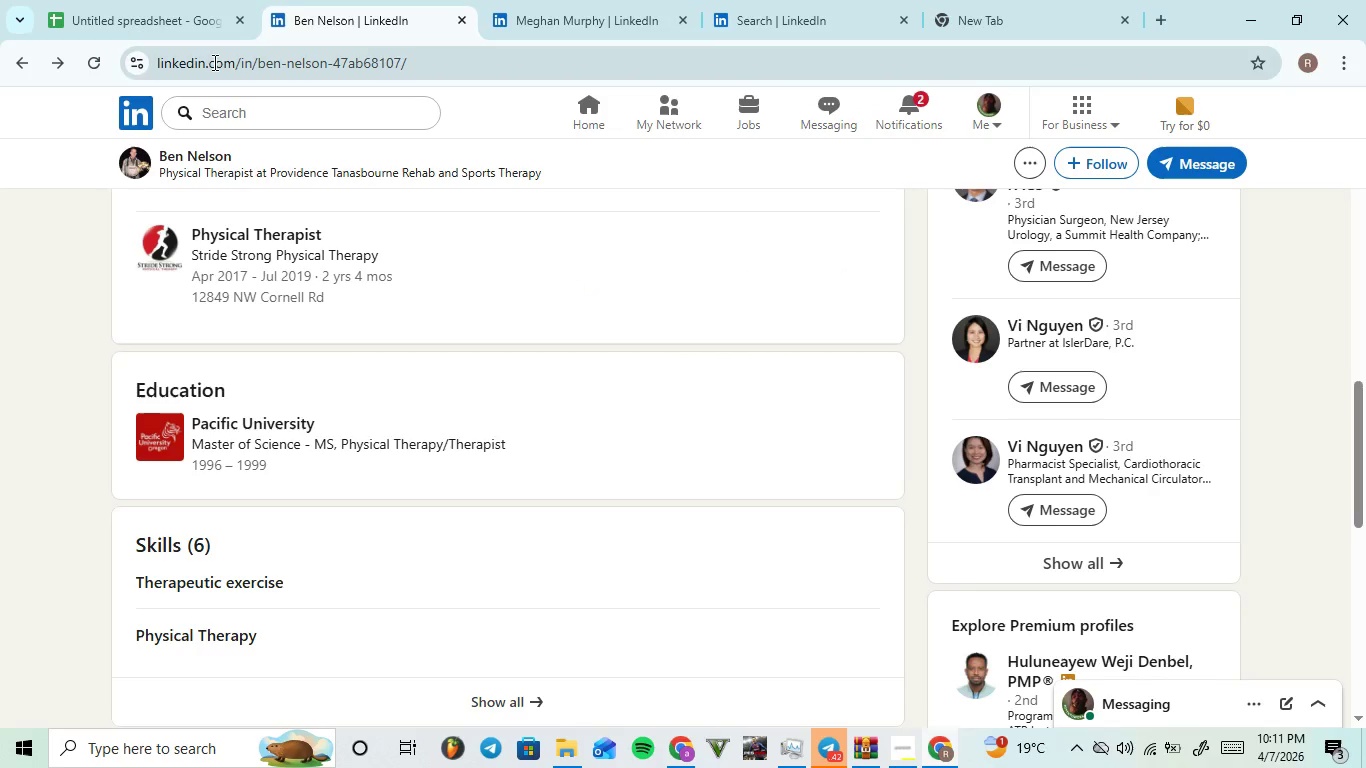 
left_click_drag(start_coordinate=[545, 390], to_coordinate=[533, 434])
 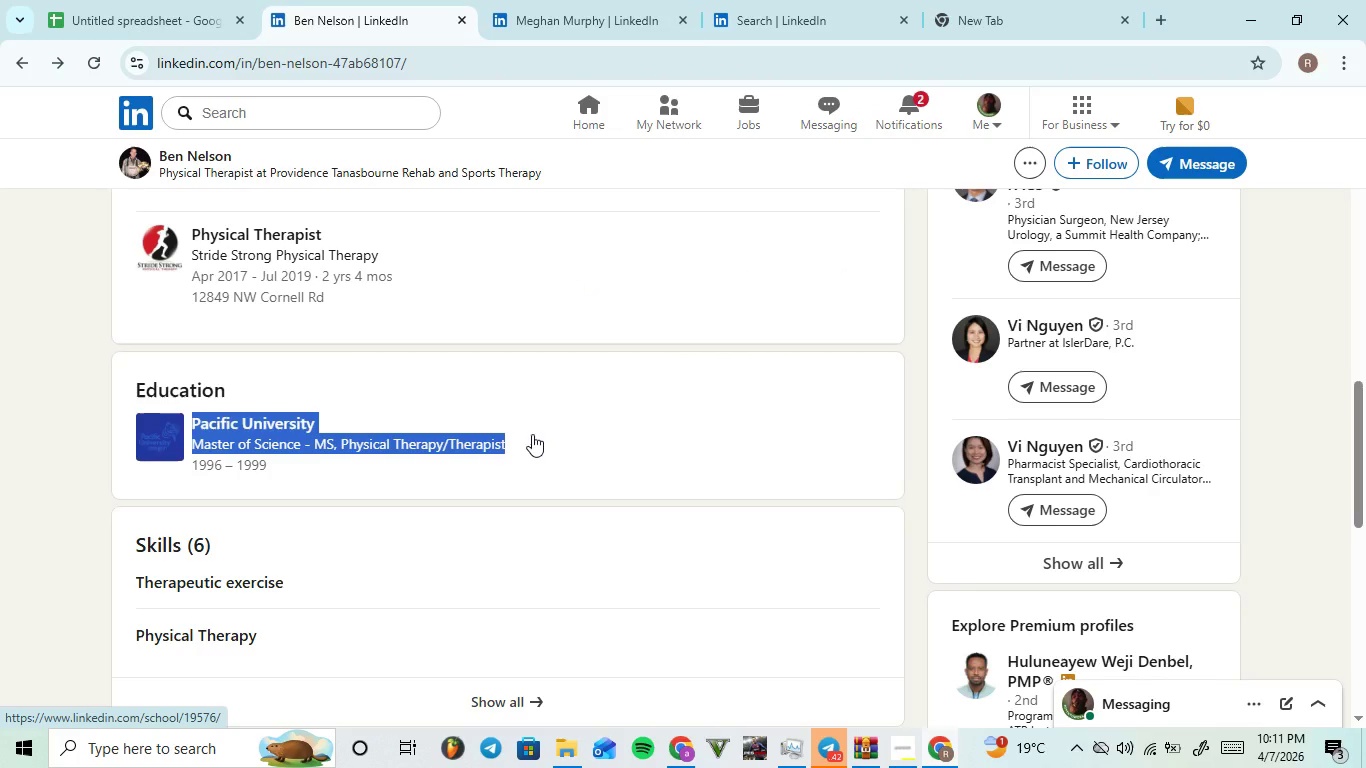 
key(Control+C)
 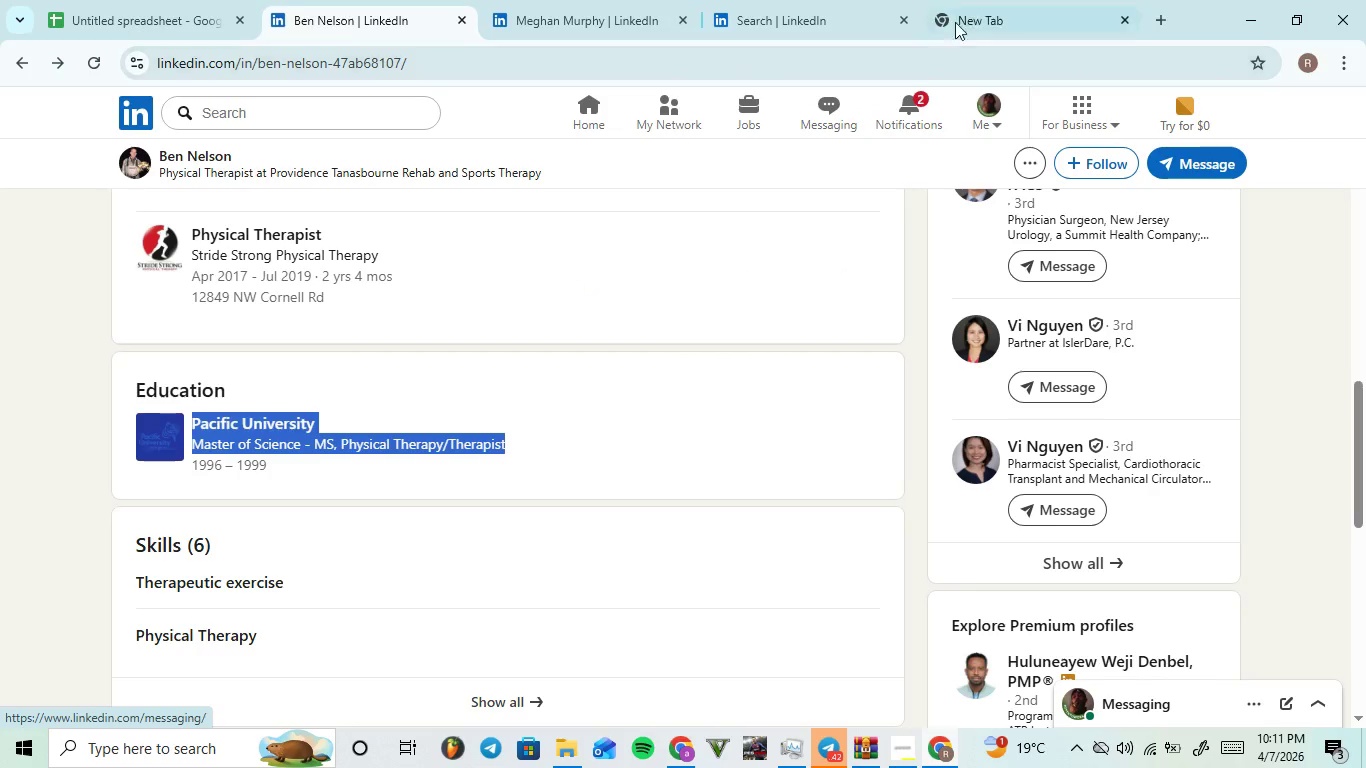 
left_click([1012, 0])
 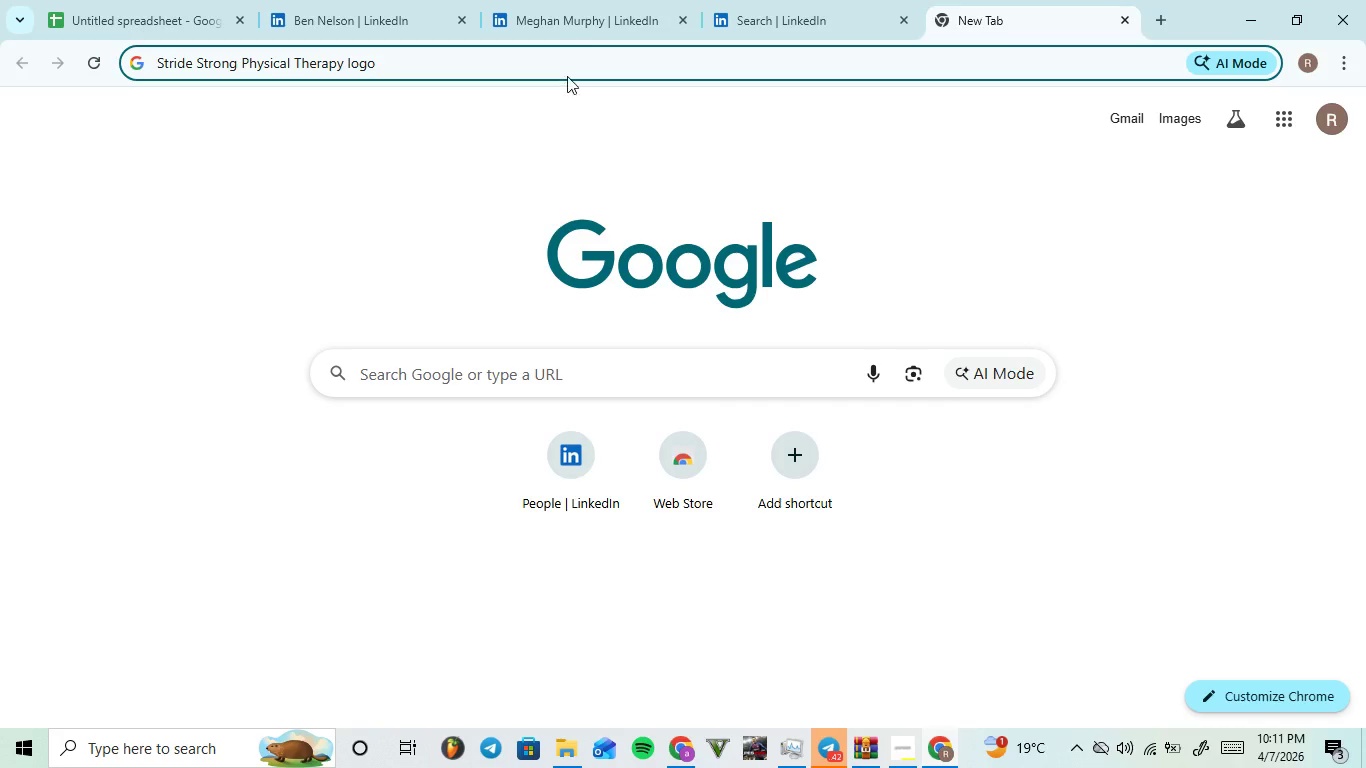 
left_click_drag(start_coordinate=[552, 68], to_coordinate=[0, 78])
 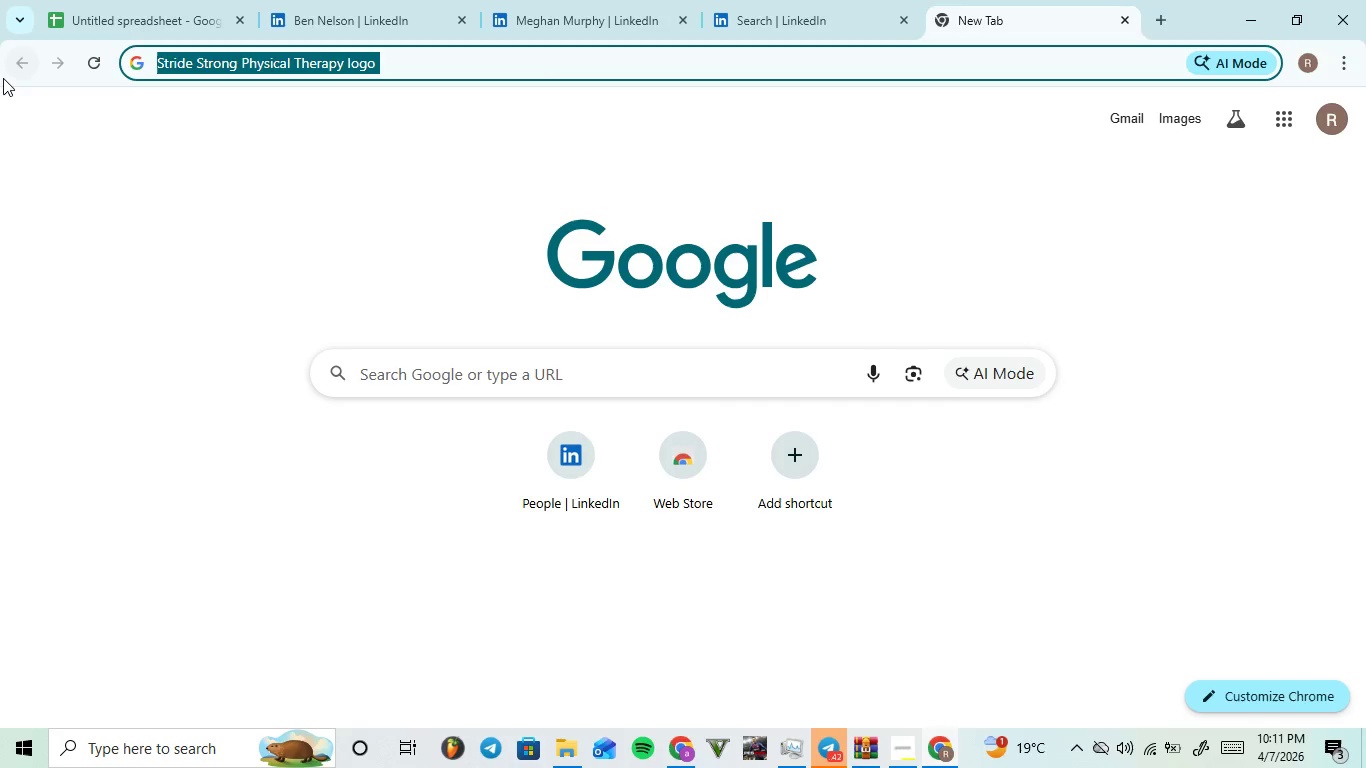 
key(Control+ControlLeft)
 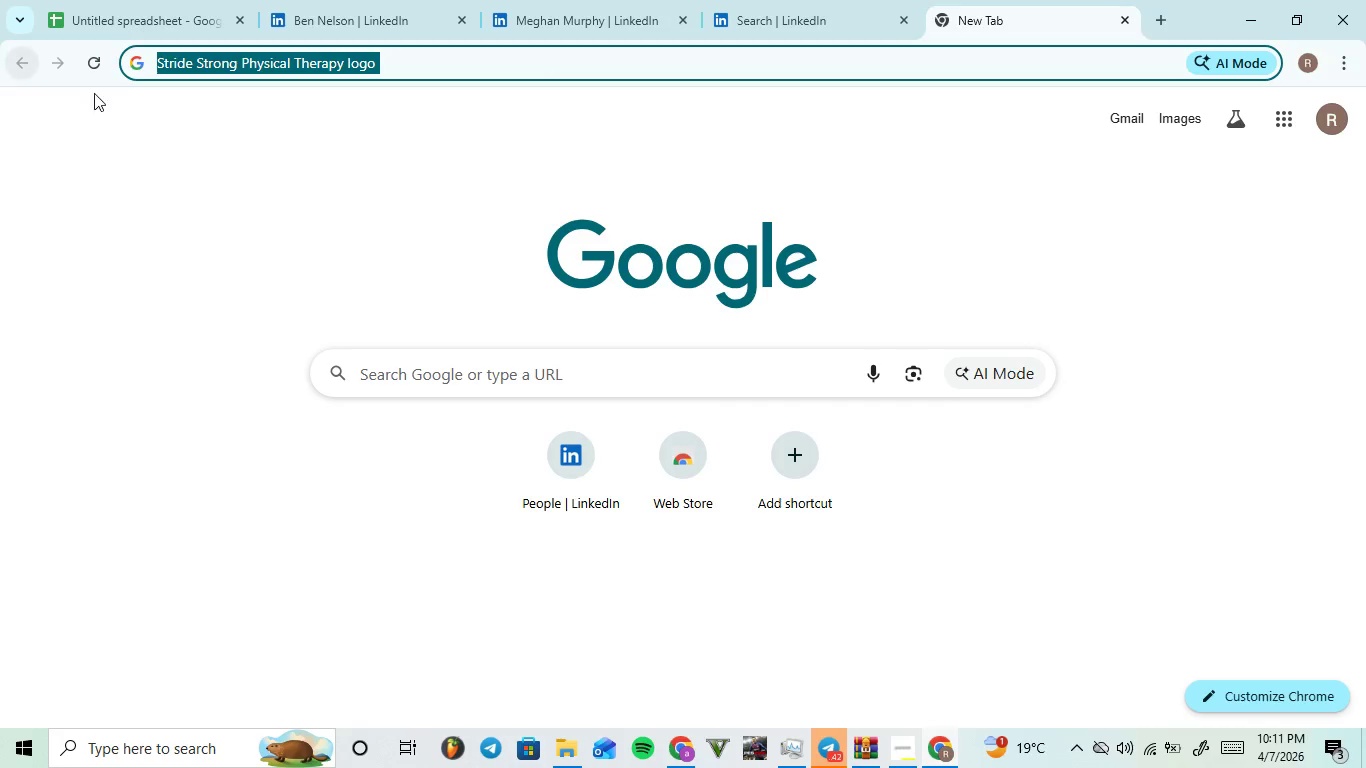 
key(V)
 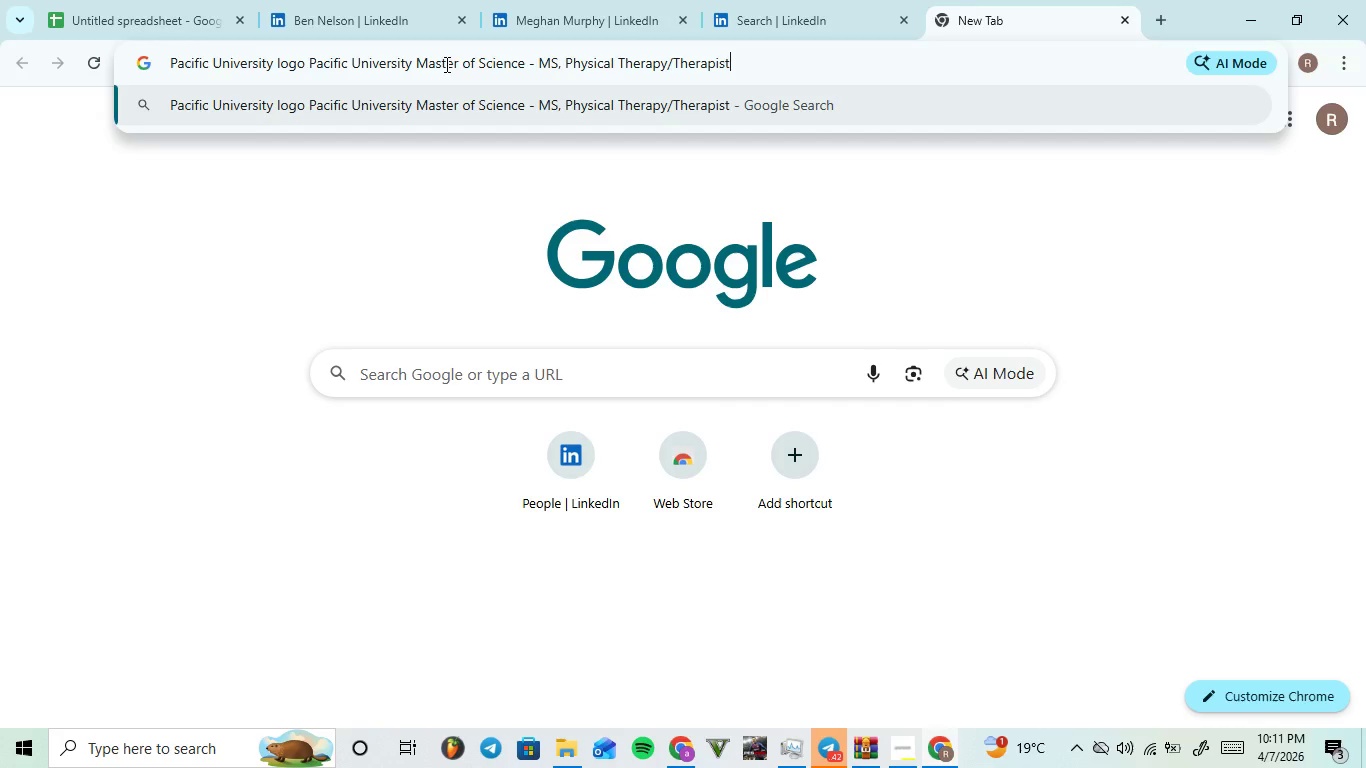 
left_click_drag(start_coordinate=[459, 66], to_coordinate=[750, 67])
 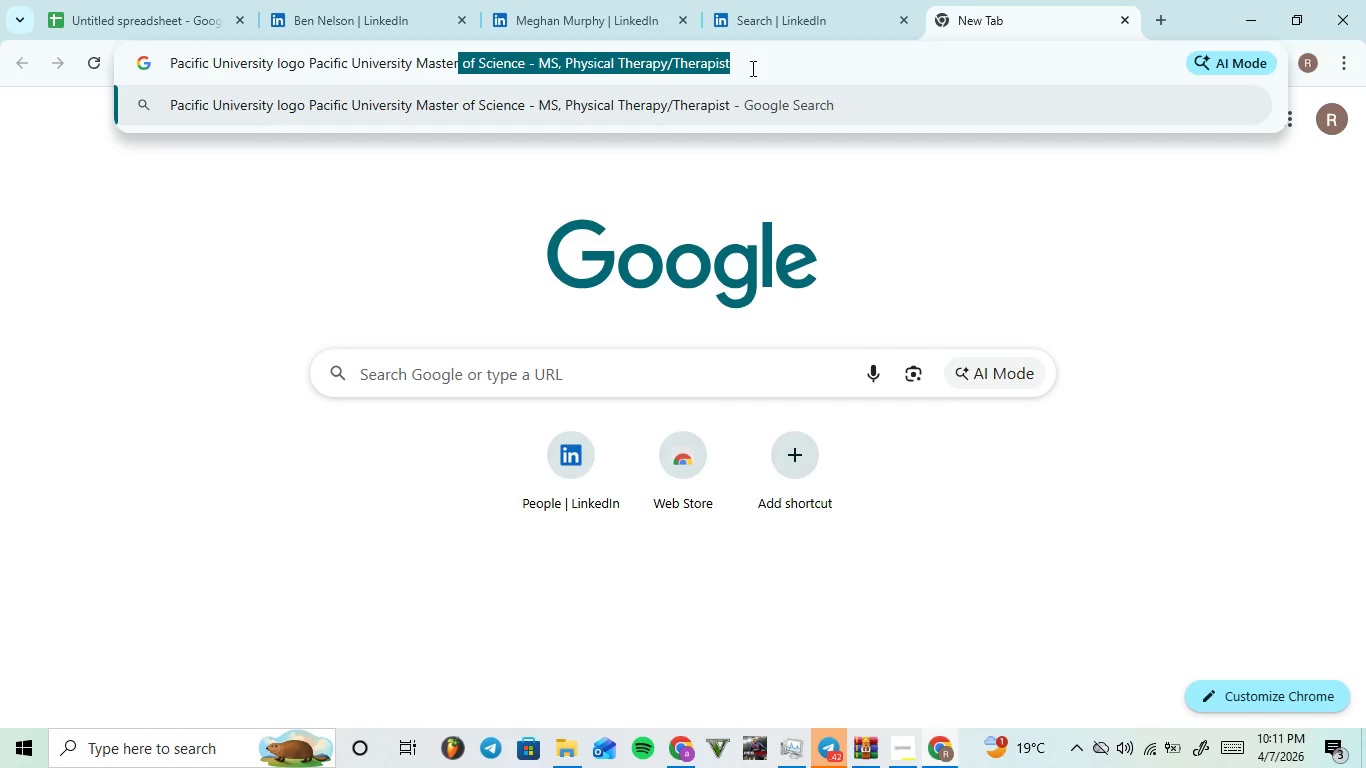 
hold_key(key=ControlLeft, duration=0.7)
 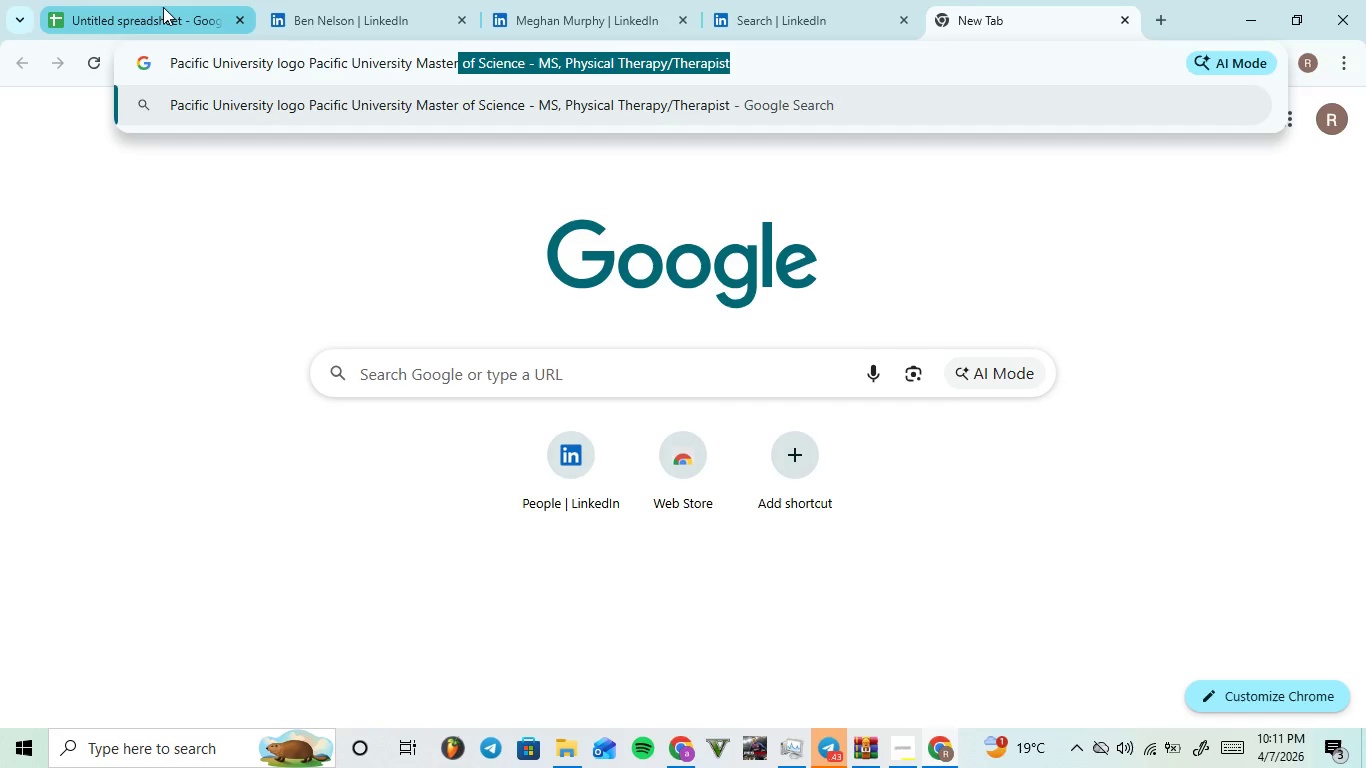 
key(C)
 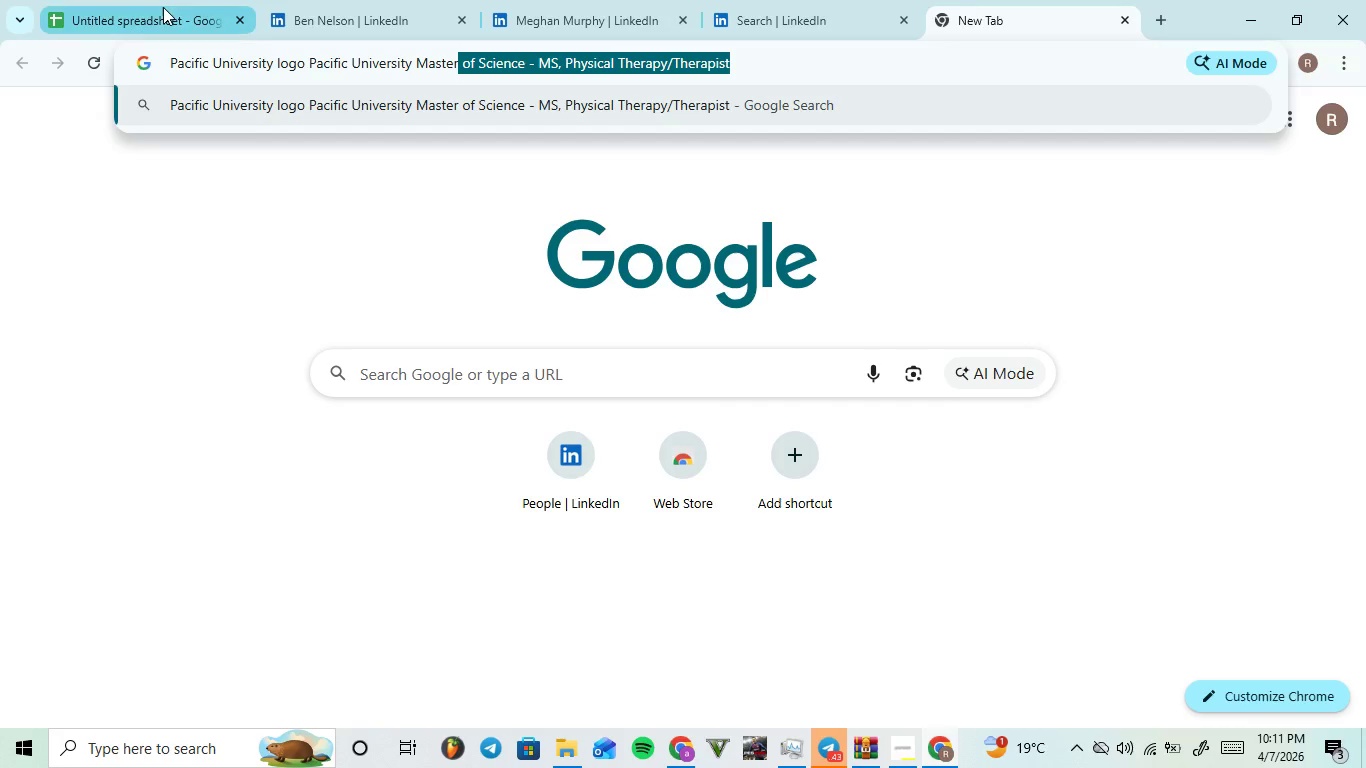 
key(Control+ControlLeft)
 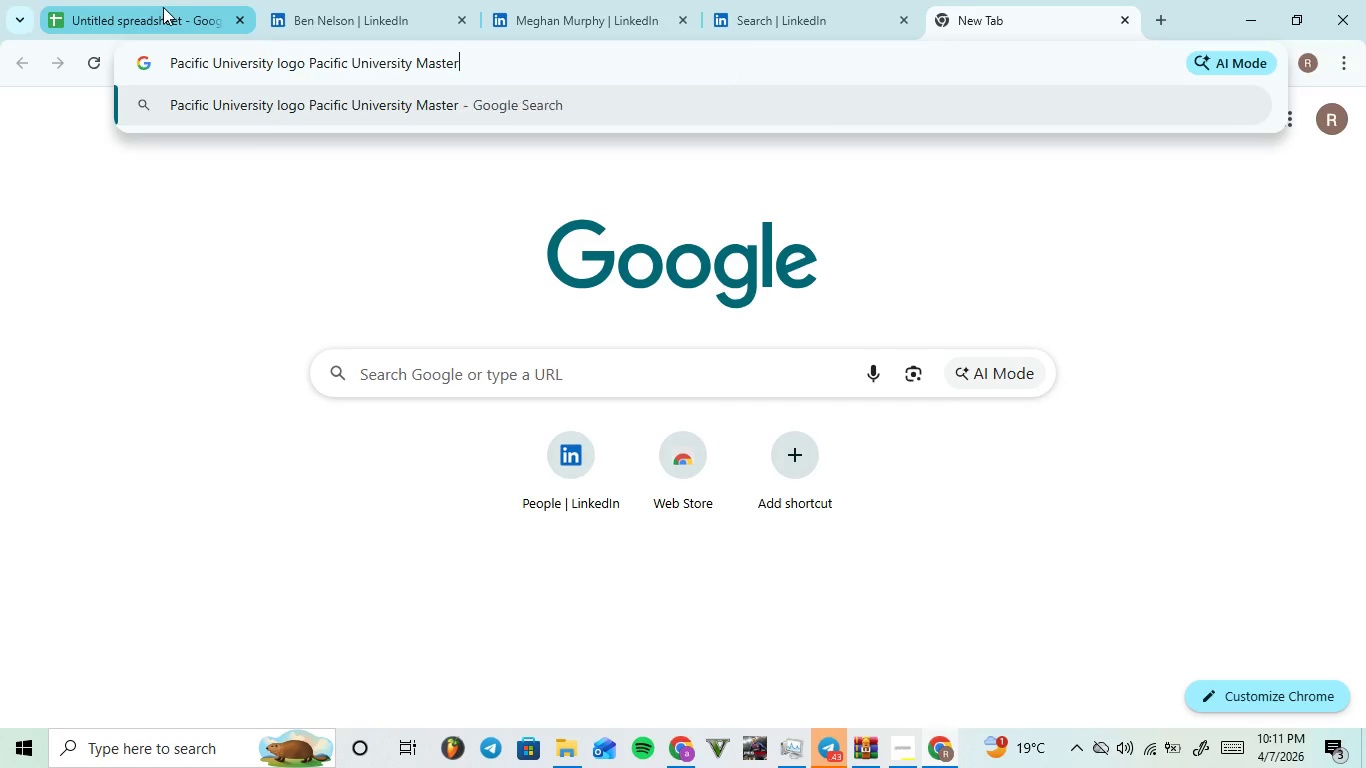 
key(Control+X)
 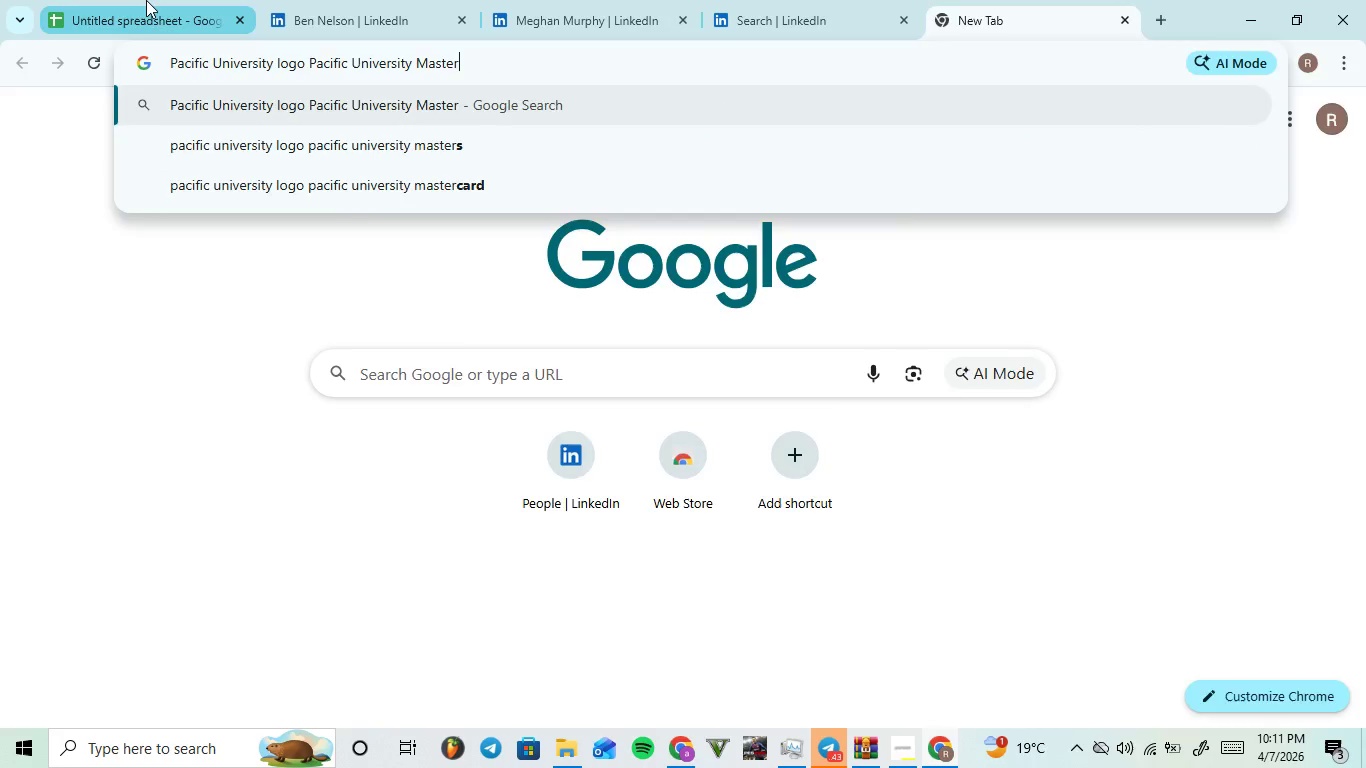 
left_click([146, 0])
 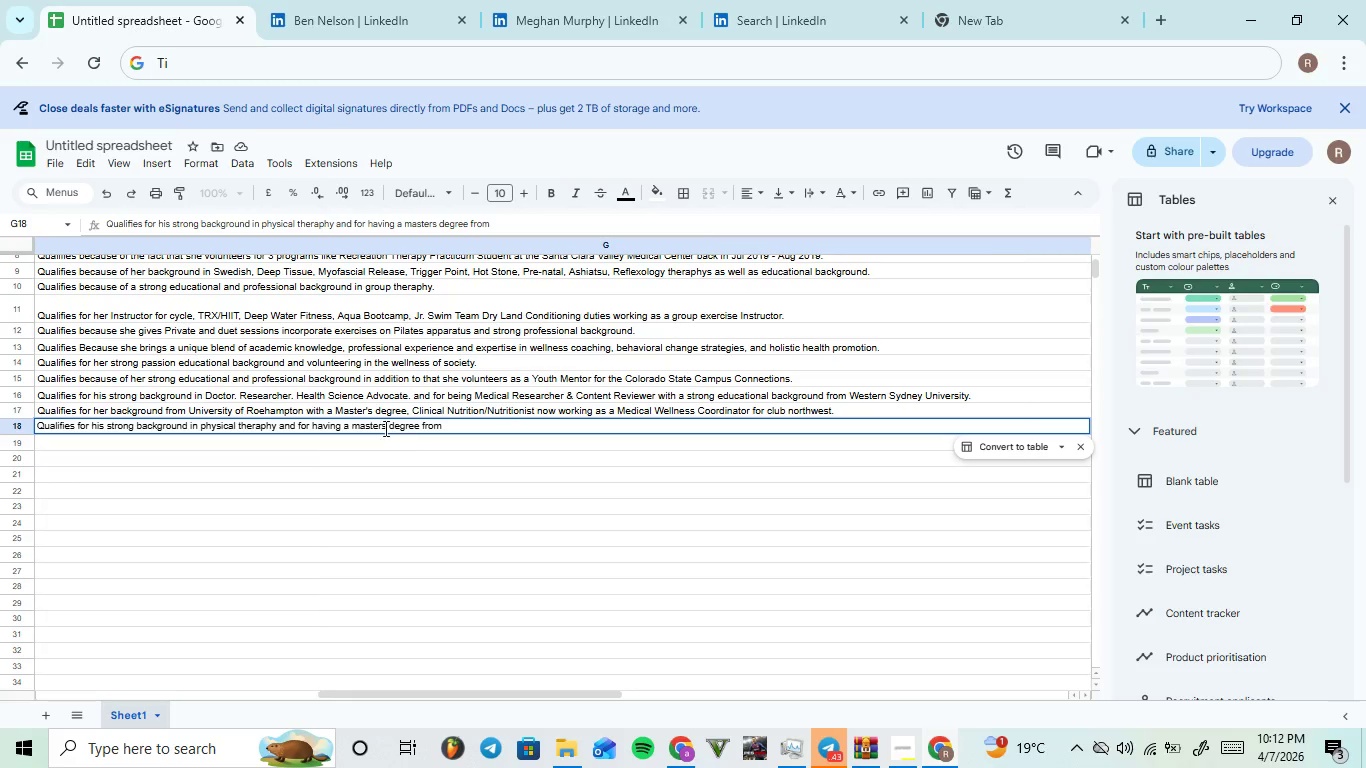 
left_click([385, 420])
 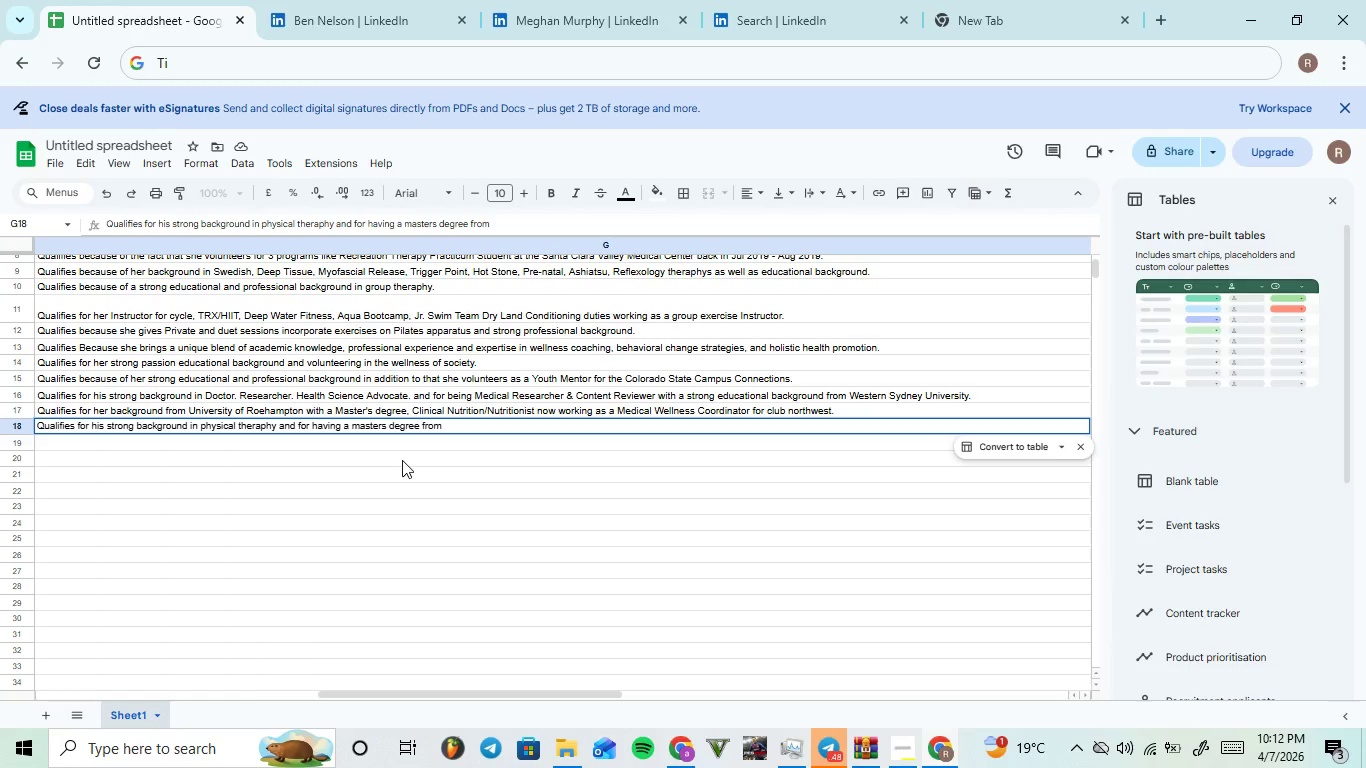 
key(Space)
 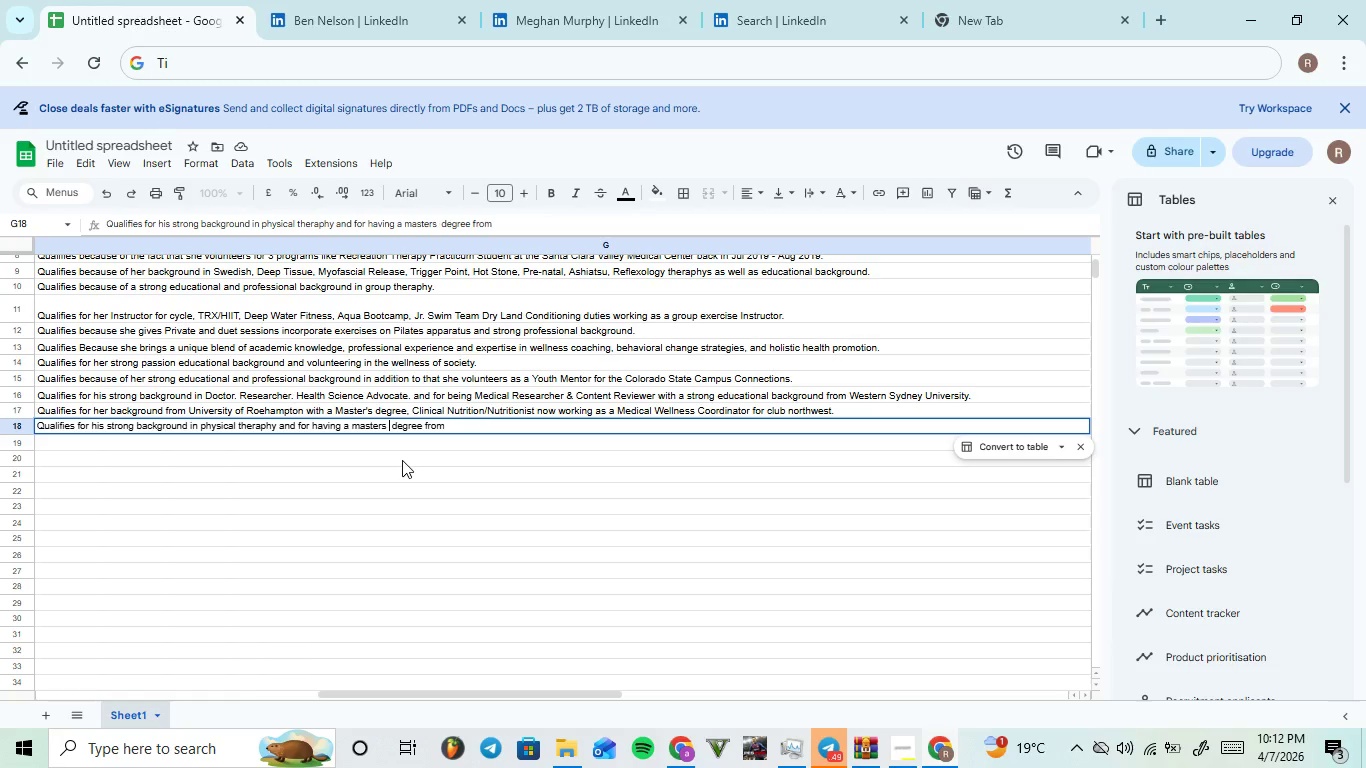 
key(Control+V)
 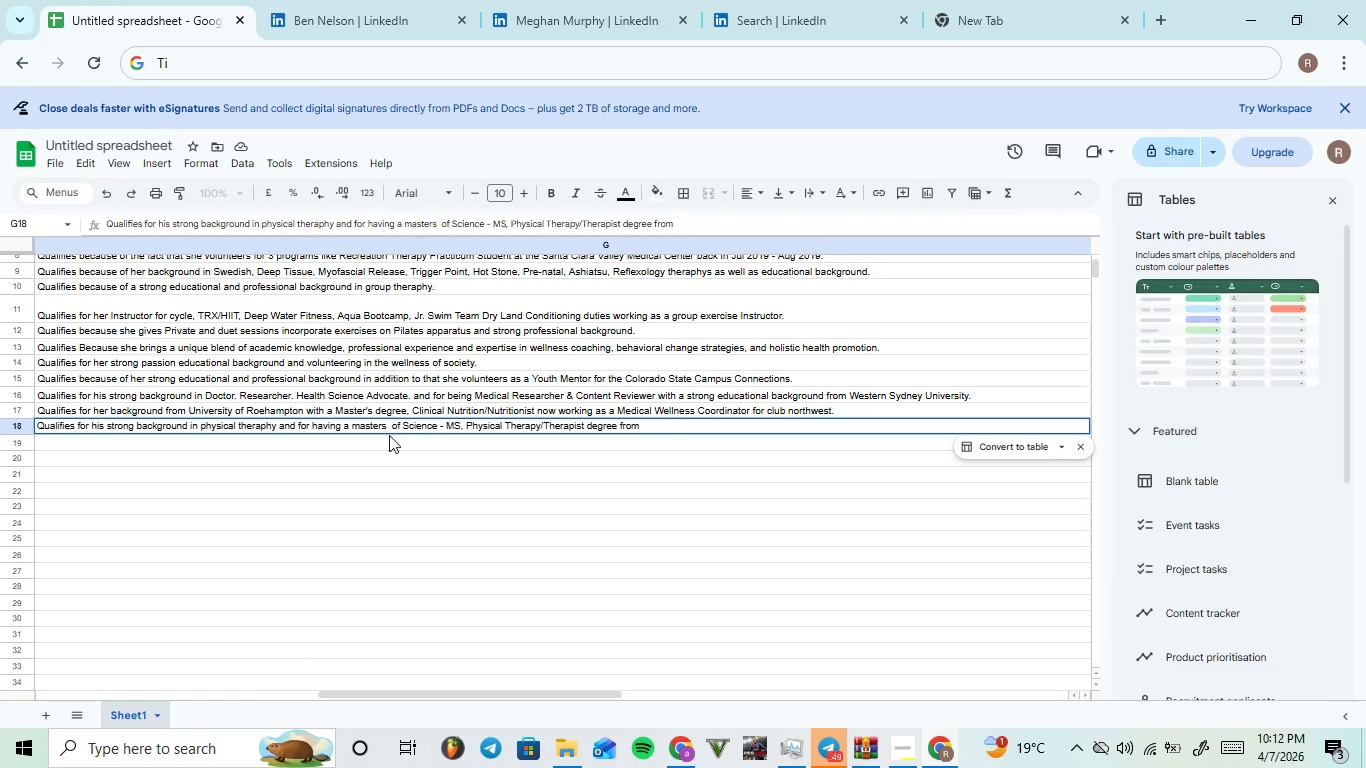 
left_click([389, 429])
 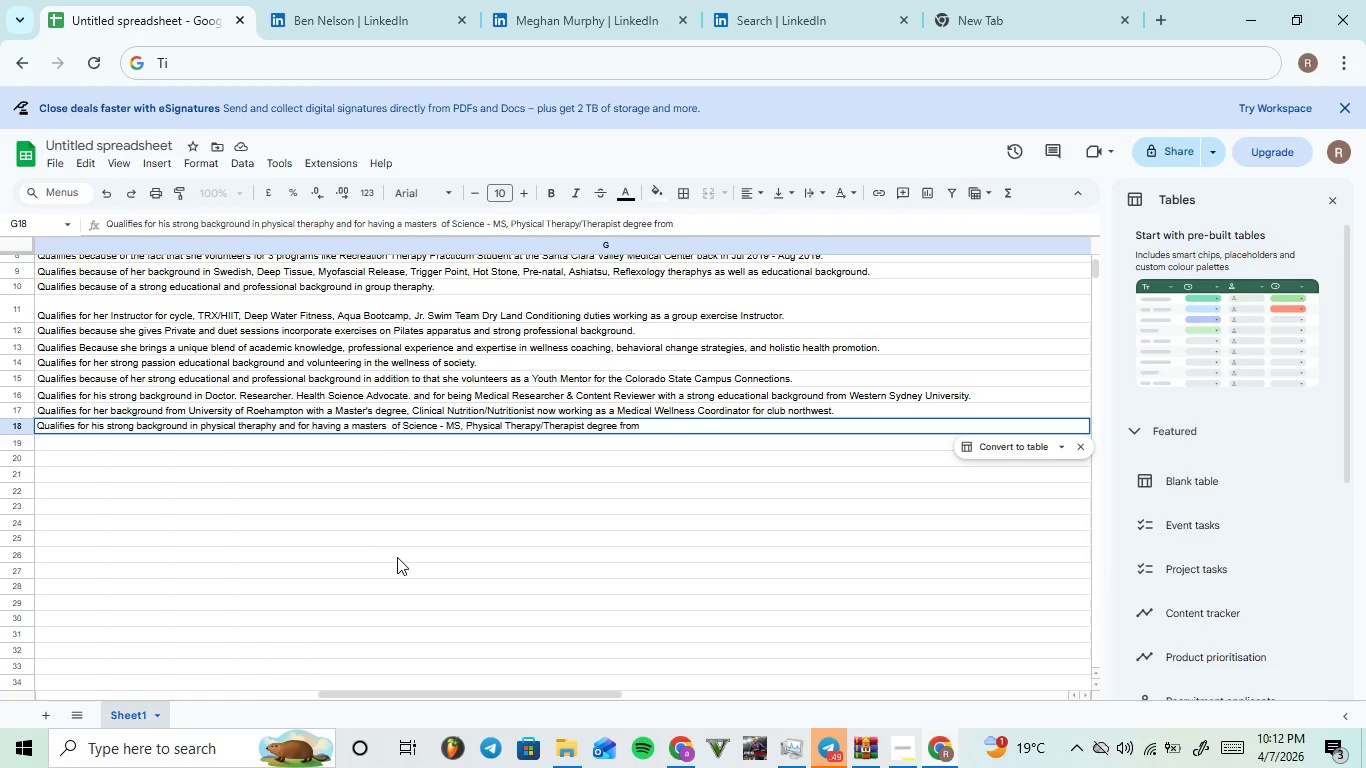 
key(Backspace)
 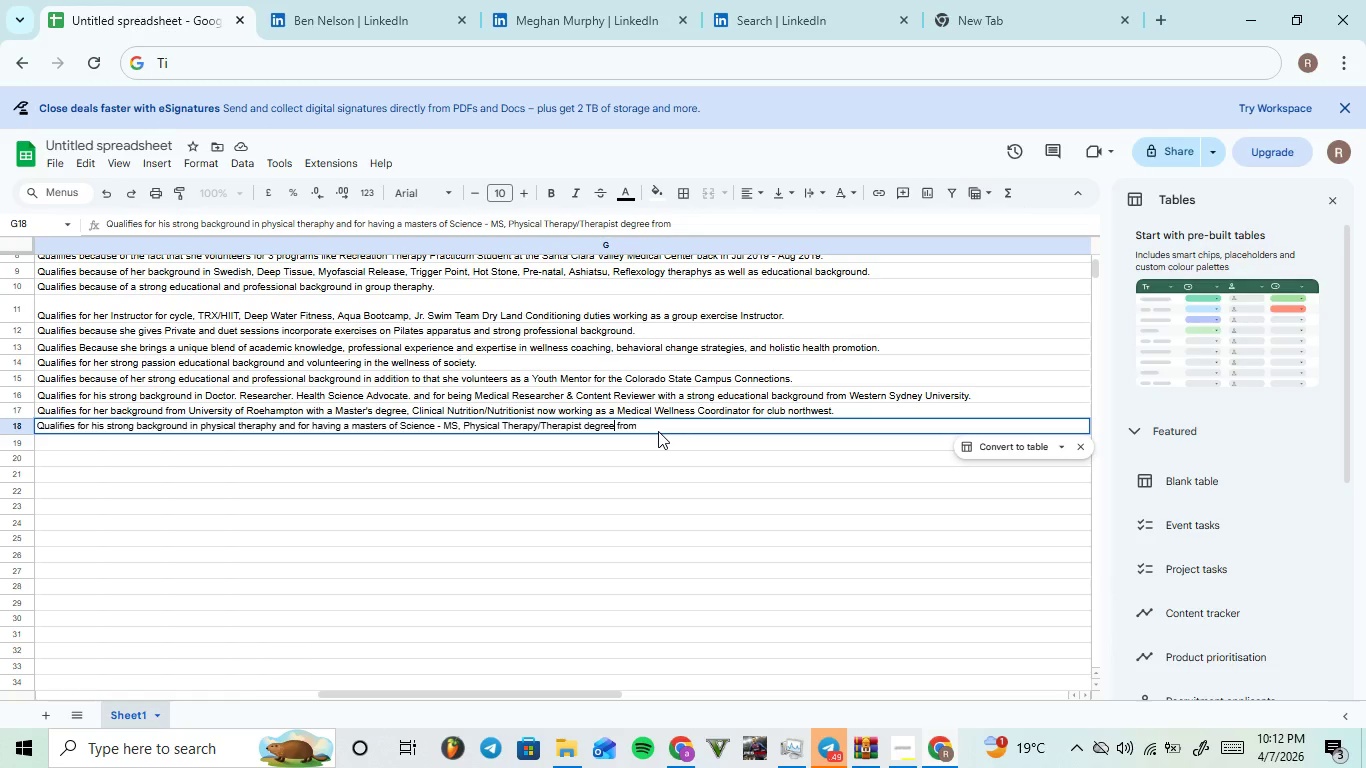 
left_click([658, 424])
 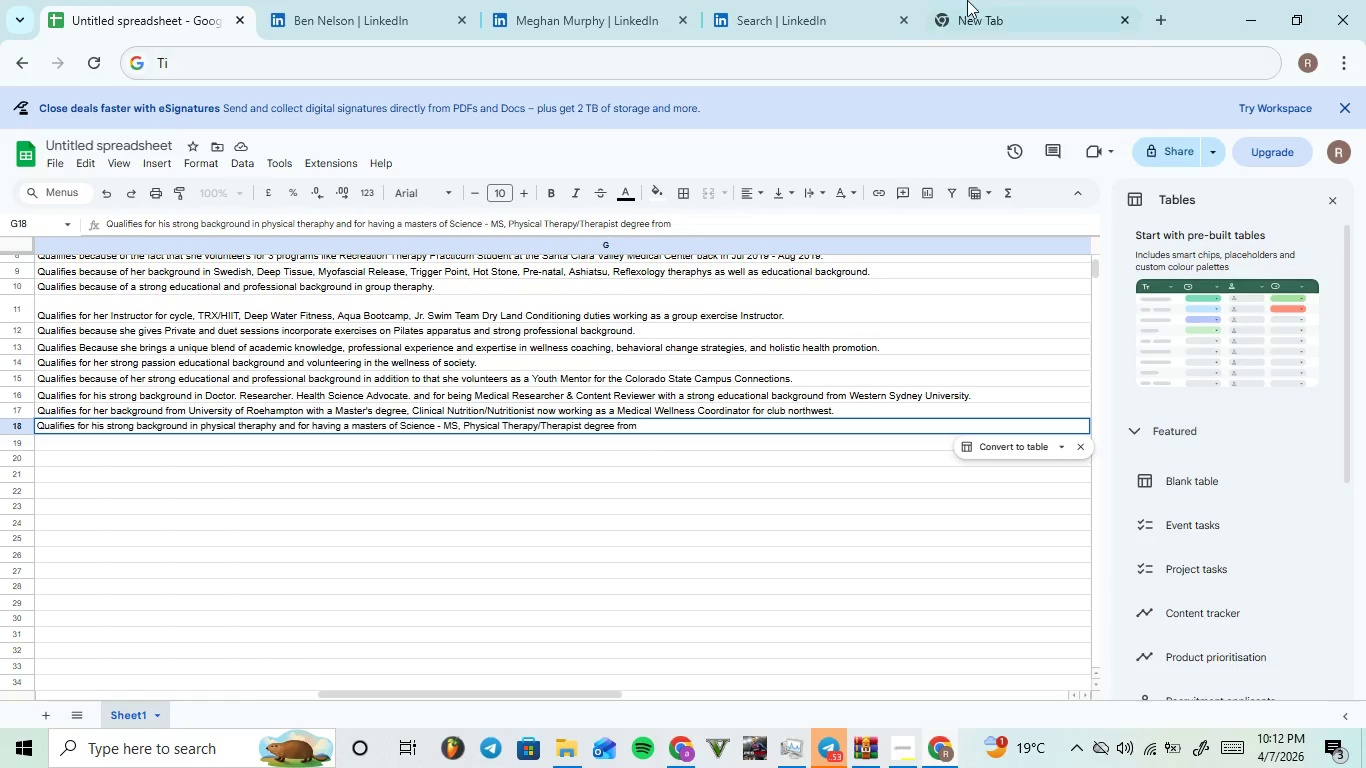 
left_click([968, 0])
 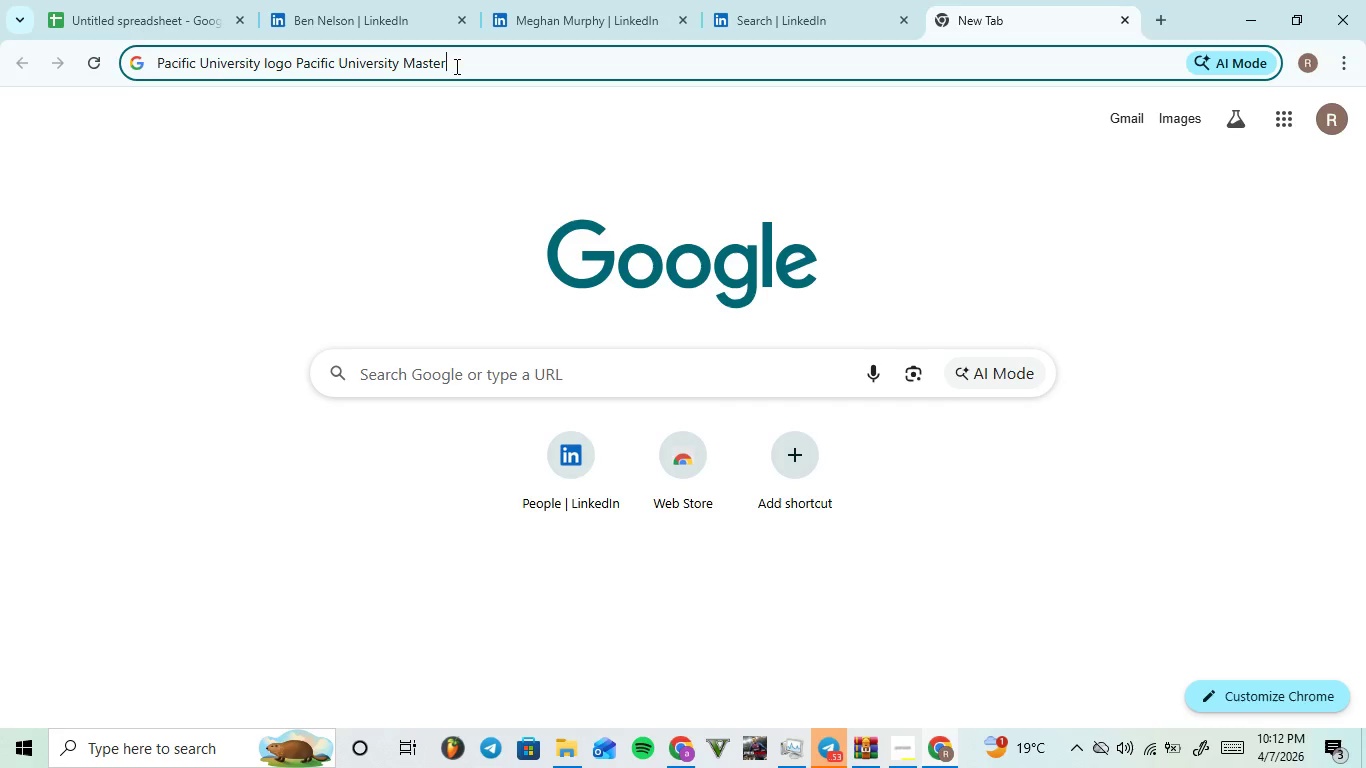 
left_click_drag(start_coordinate=[457, 65], to_coordinate=[367, 71])
 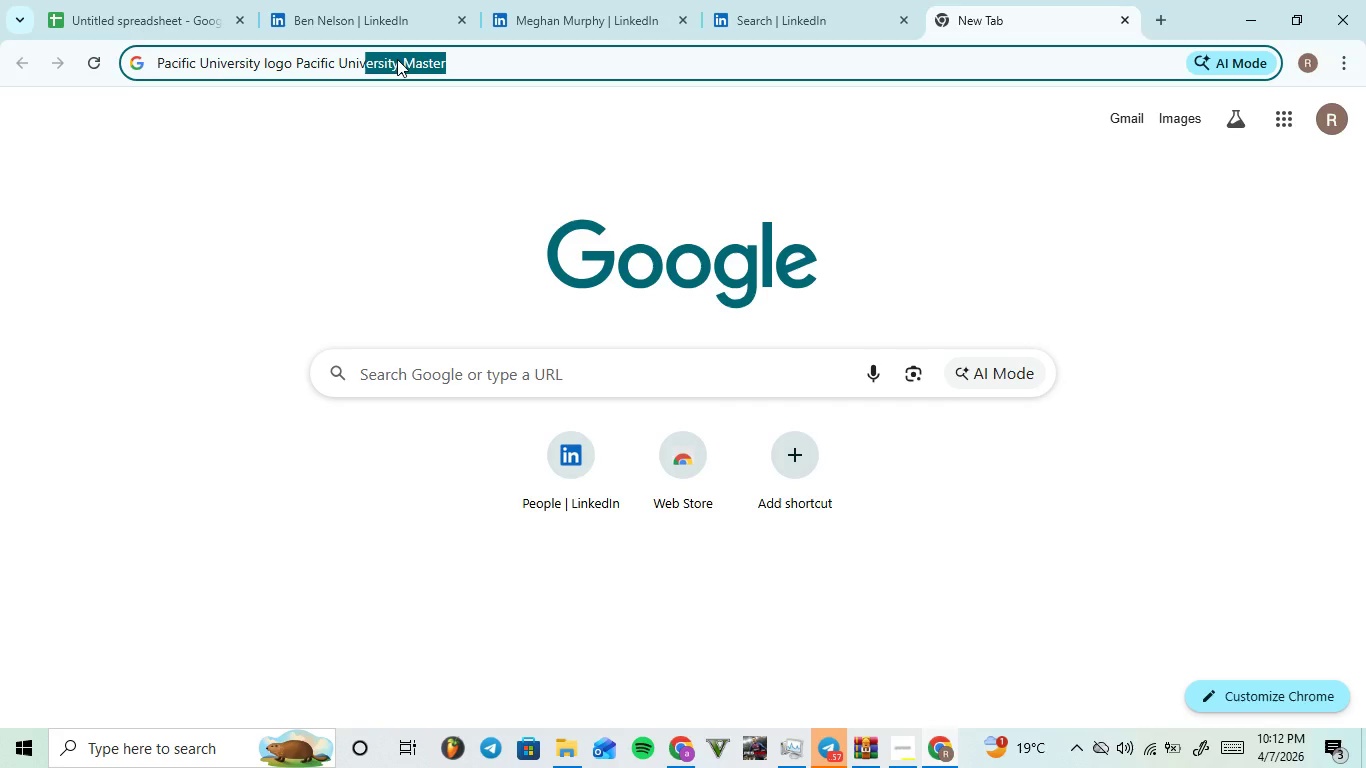 
left_click([397, 59])
 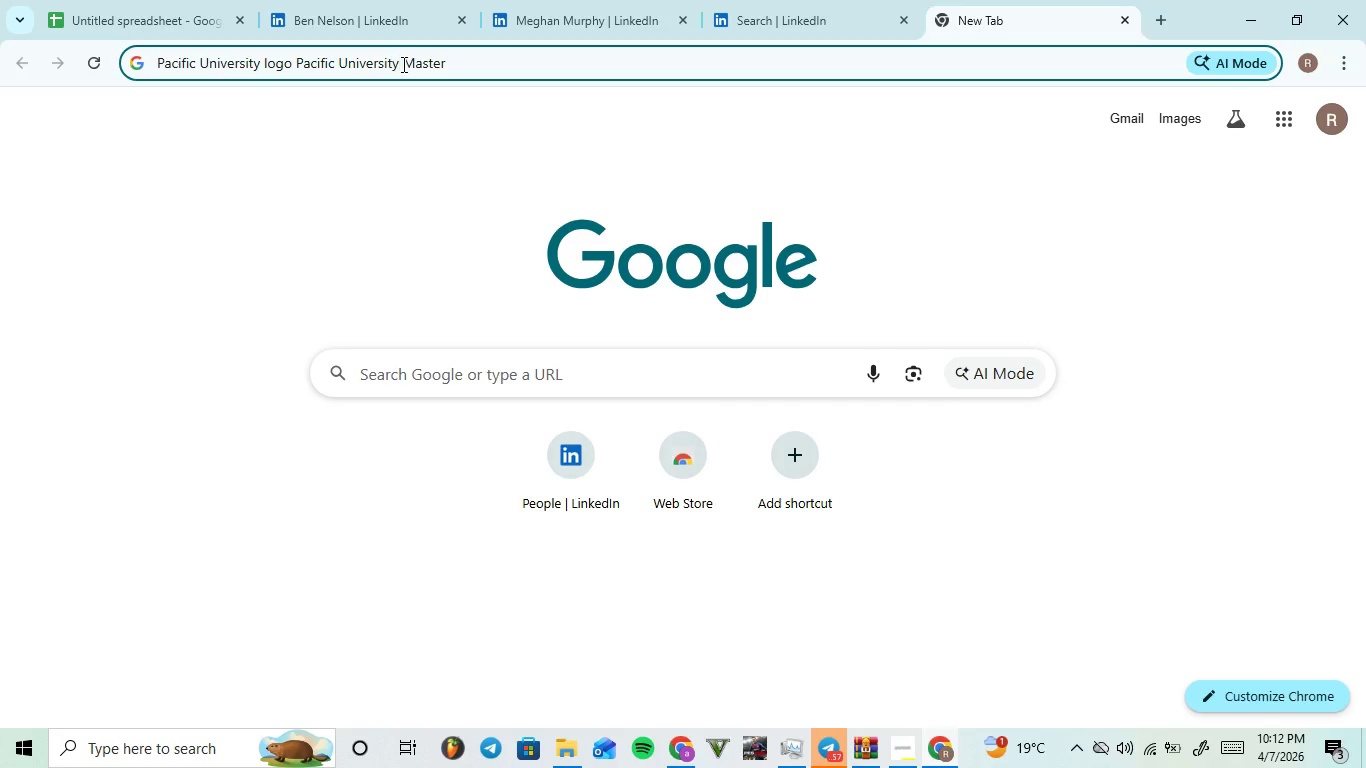 
left_click_drag(start_coordinate=[402, 64], to_coordinate=[297, 64])
 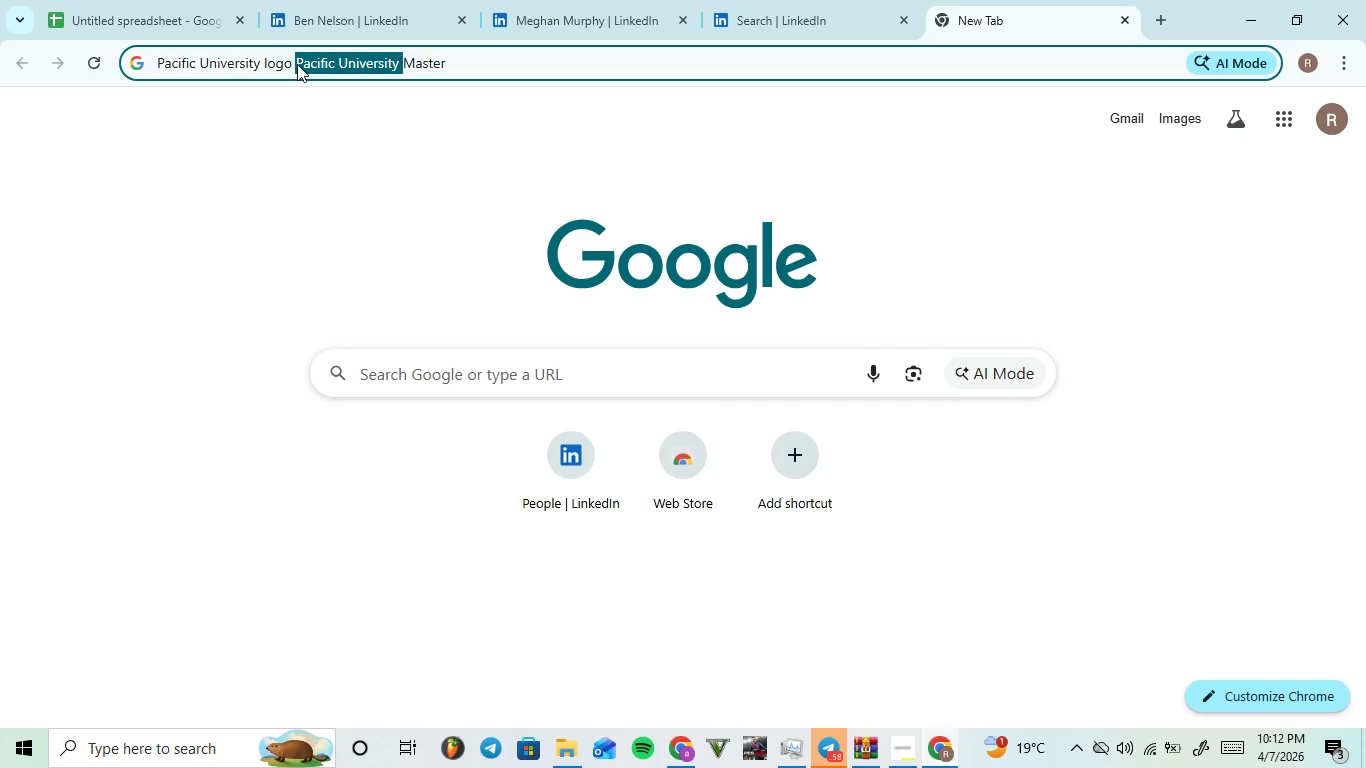 
key(Control+C)
 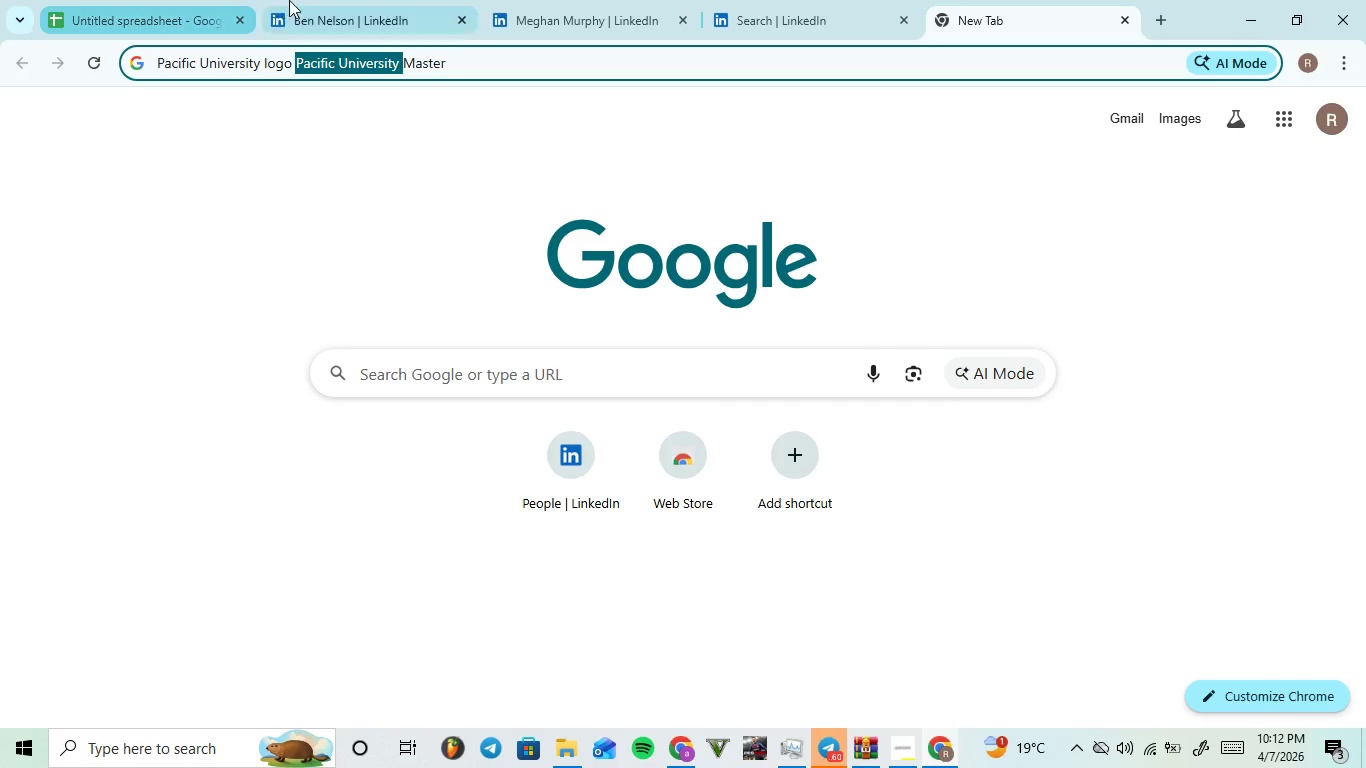 
left_click([295, 0])
 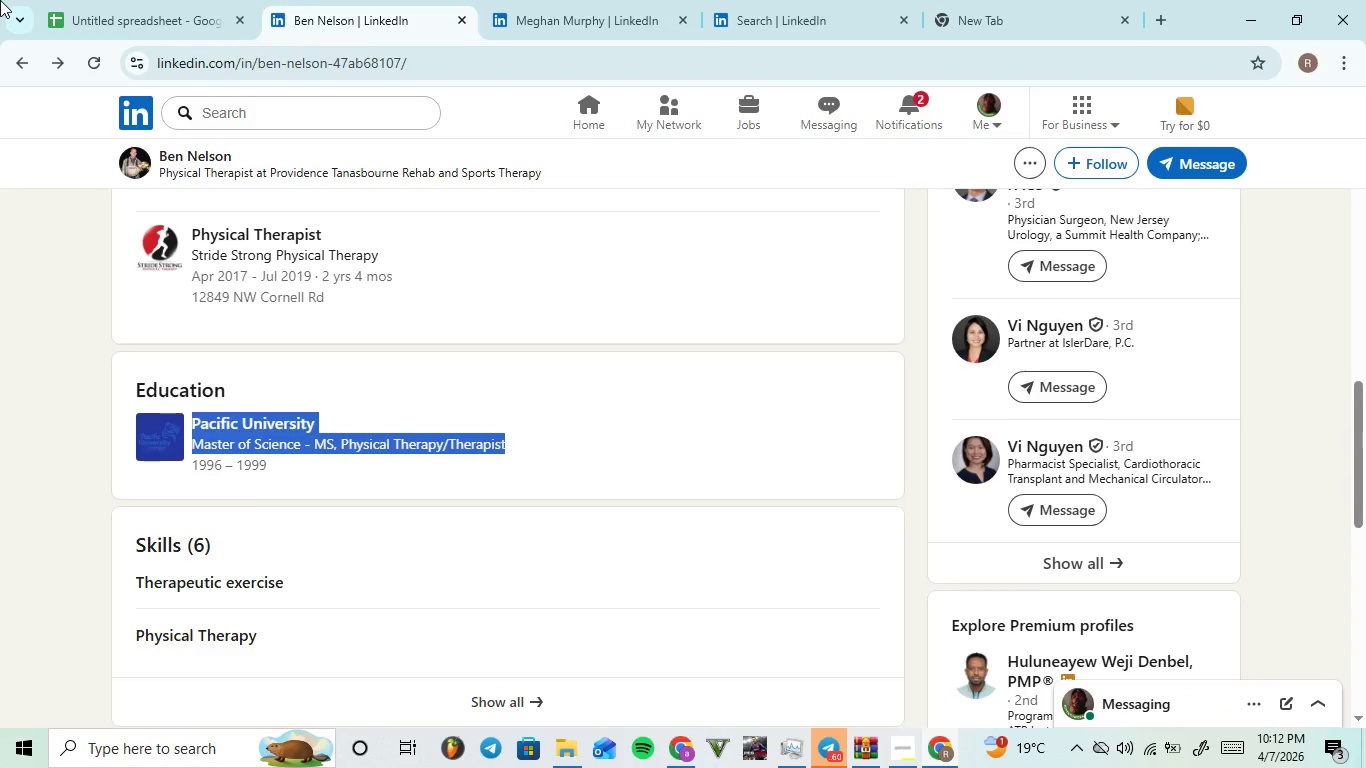 
left_click([112, 0])
 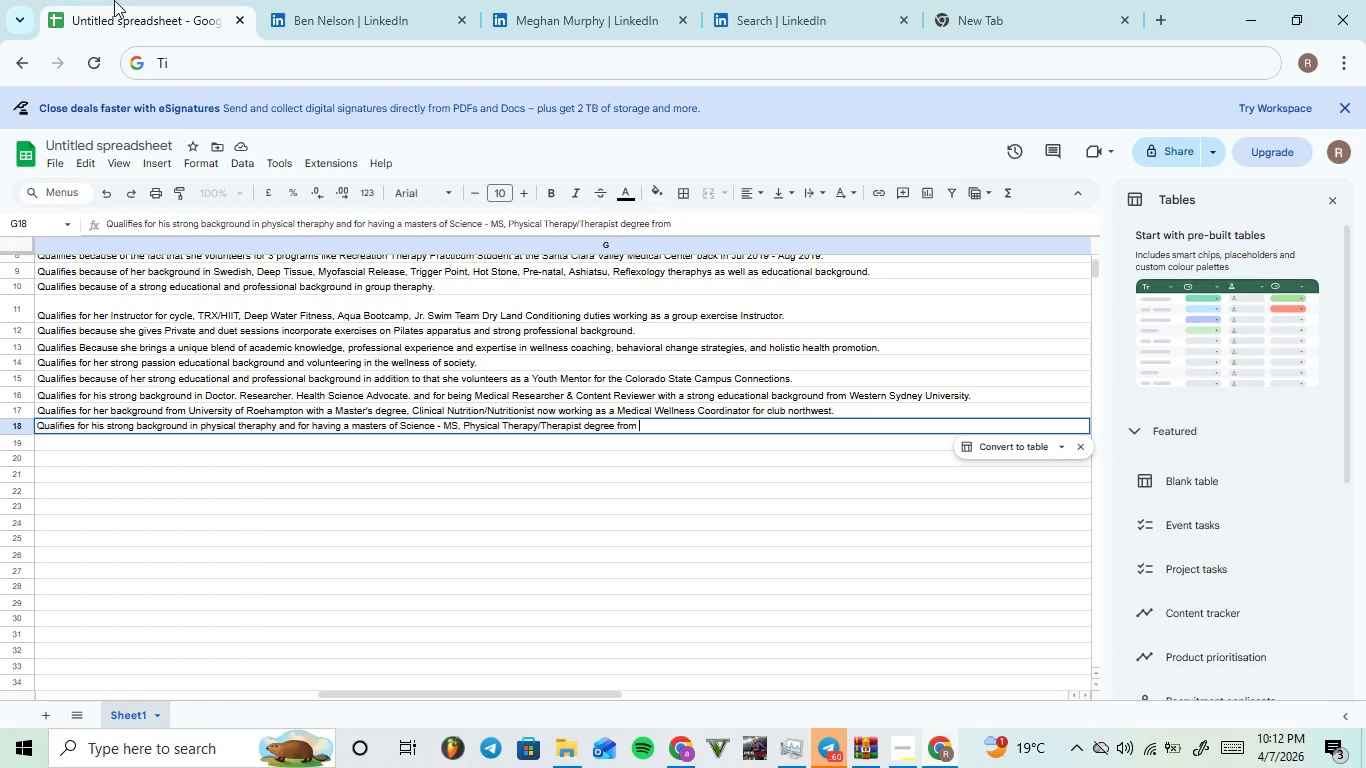 
type(the )
 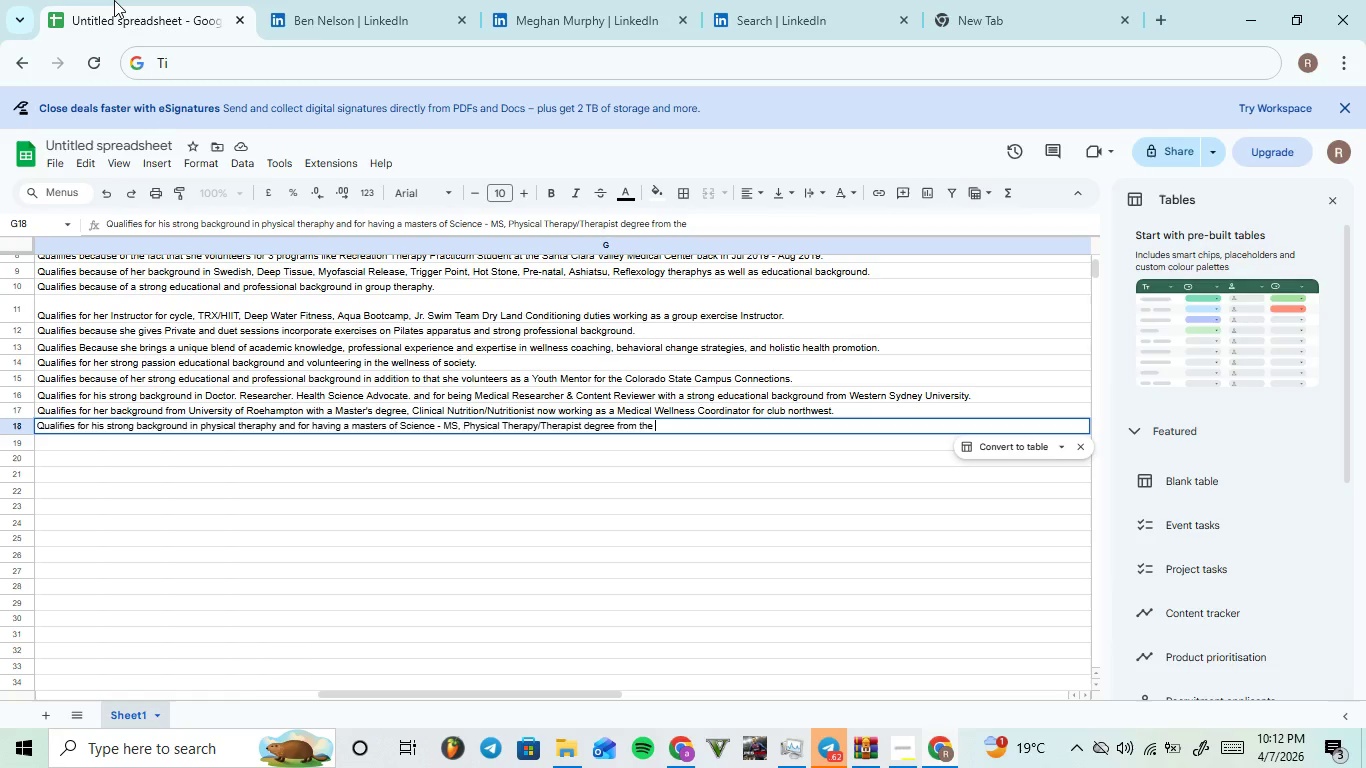 
key(Control+V)
 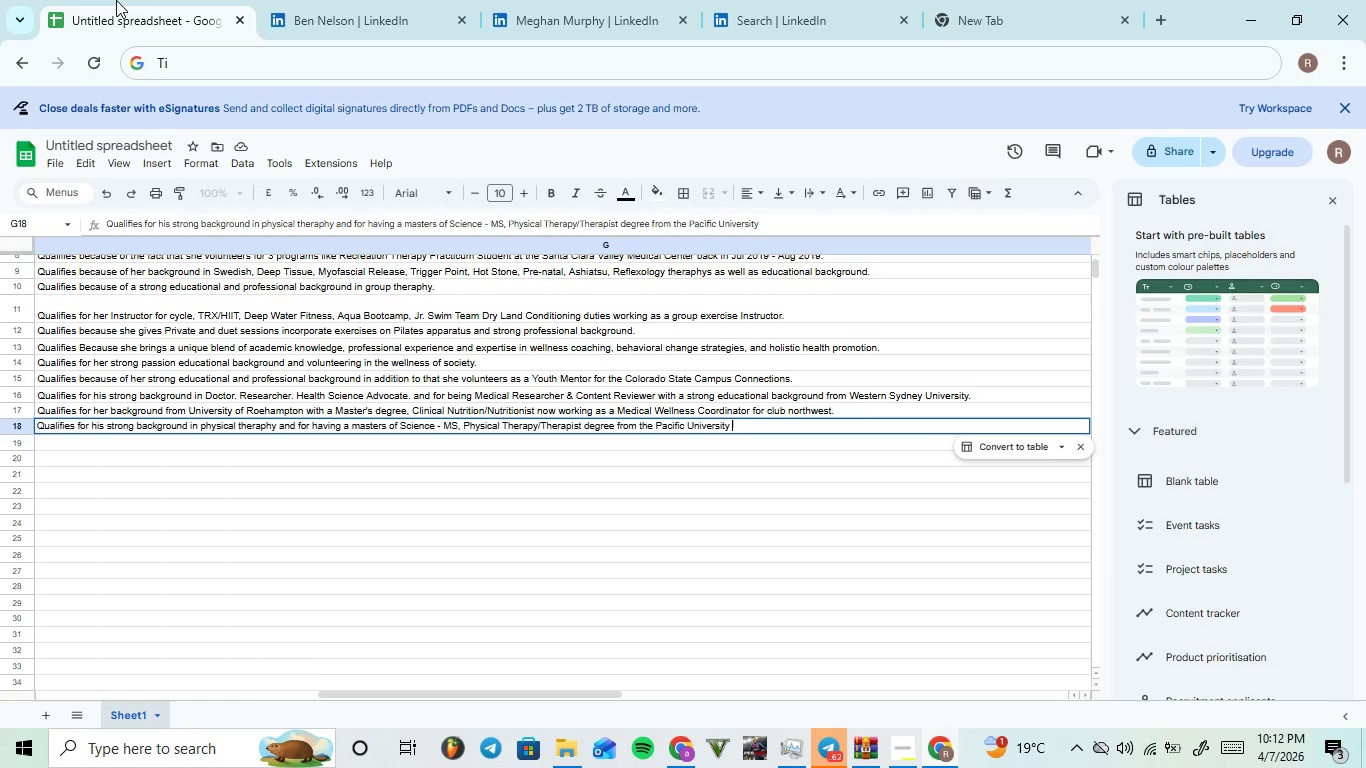 
key(Backspace)
 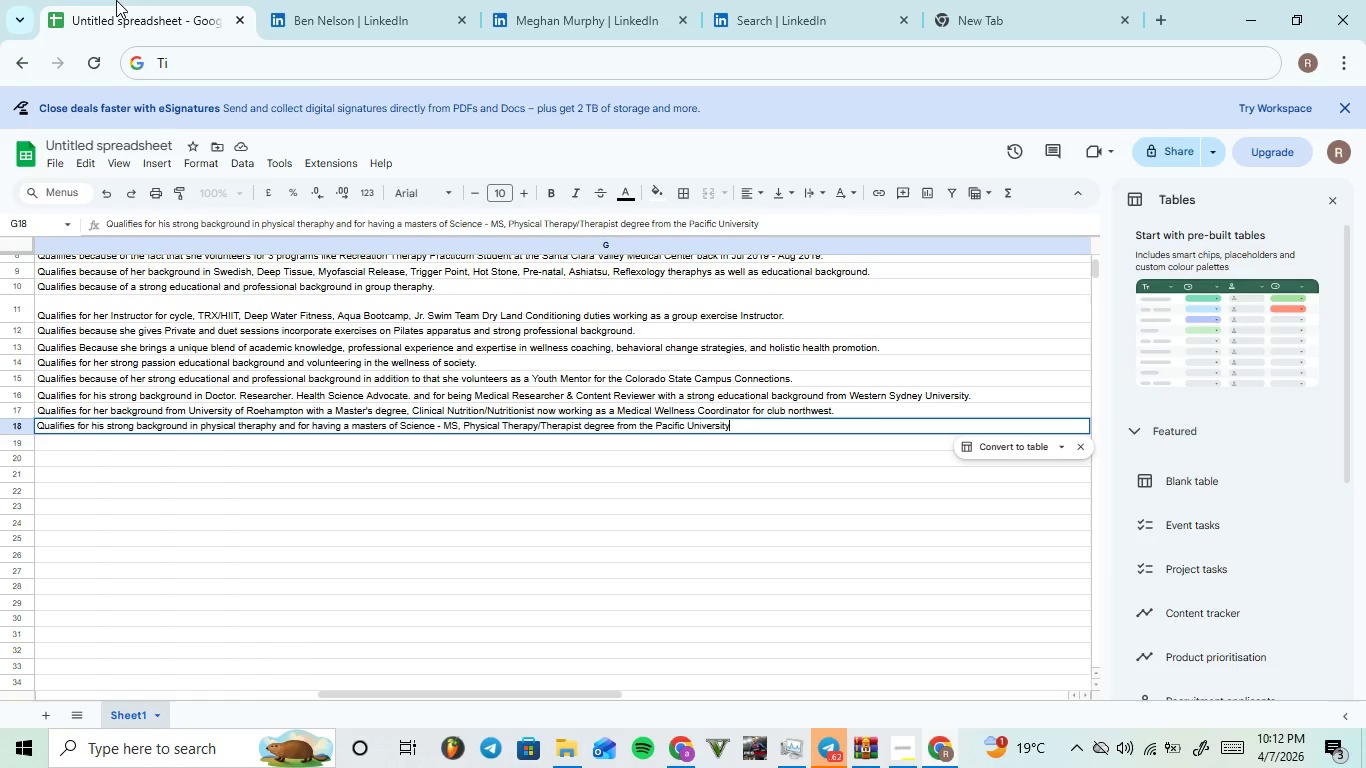 
key(Period)
 